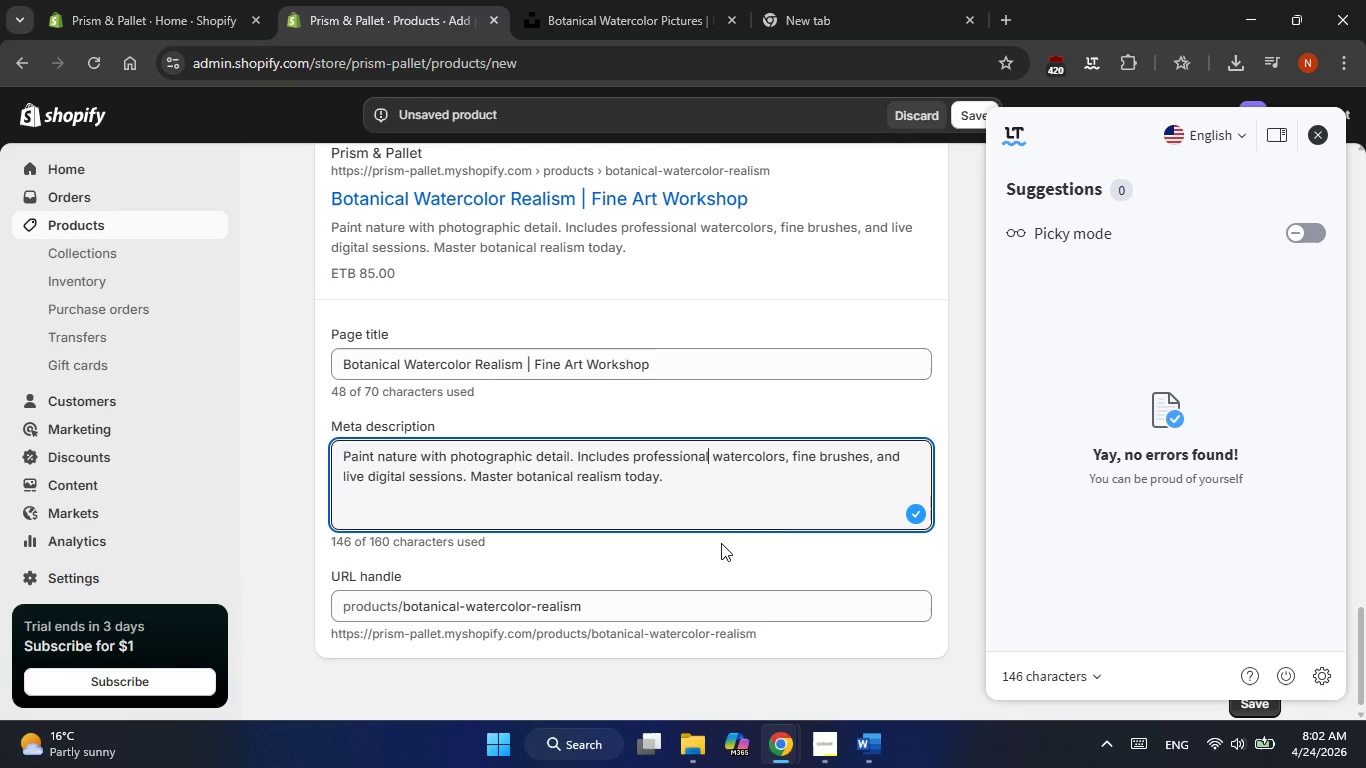 
wait(6.36)
 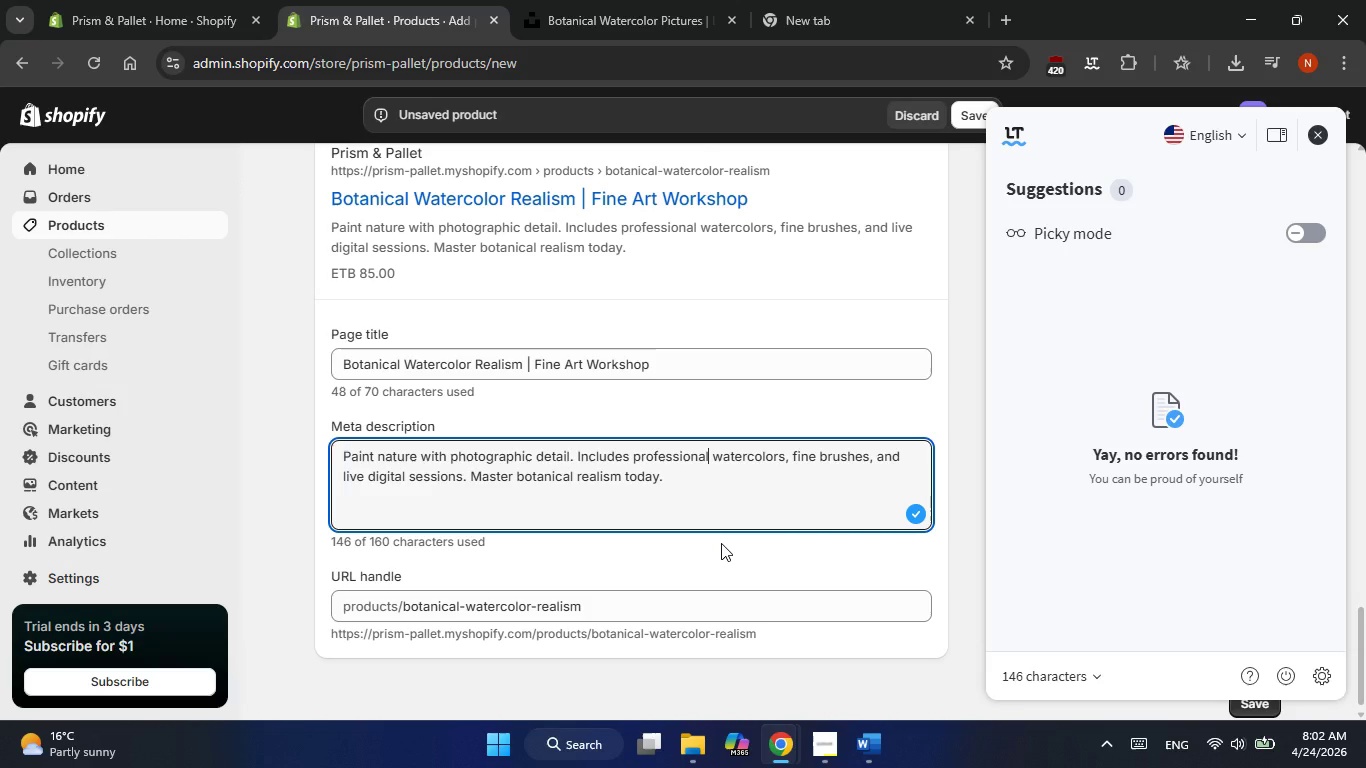 
left_click([1318, 132])
 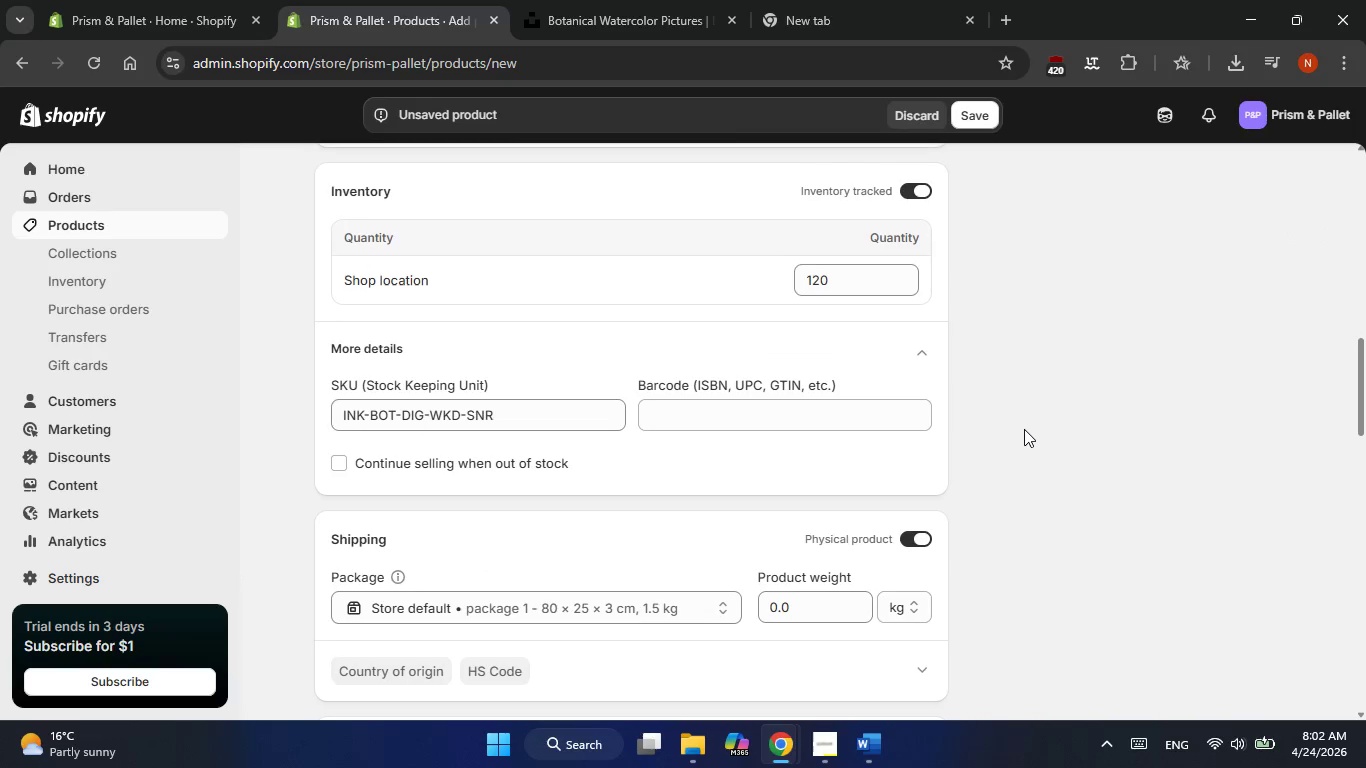 
wait(7.84)
 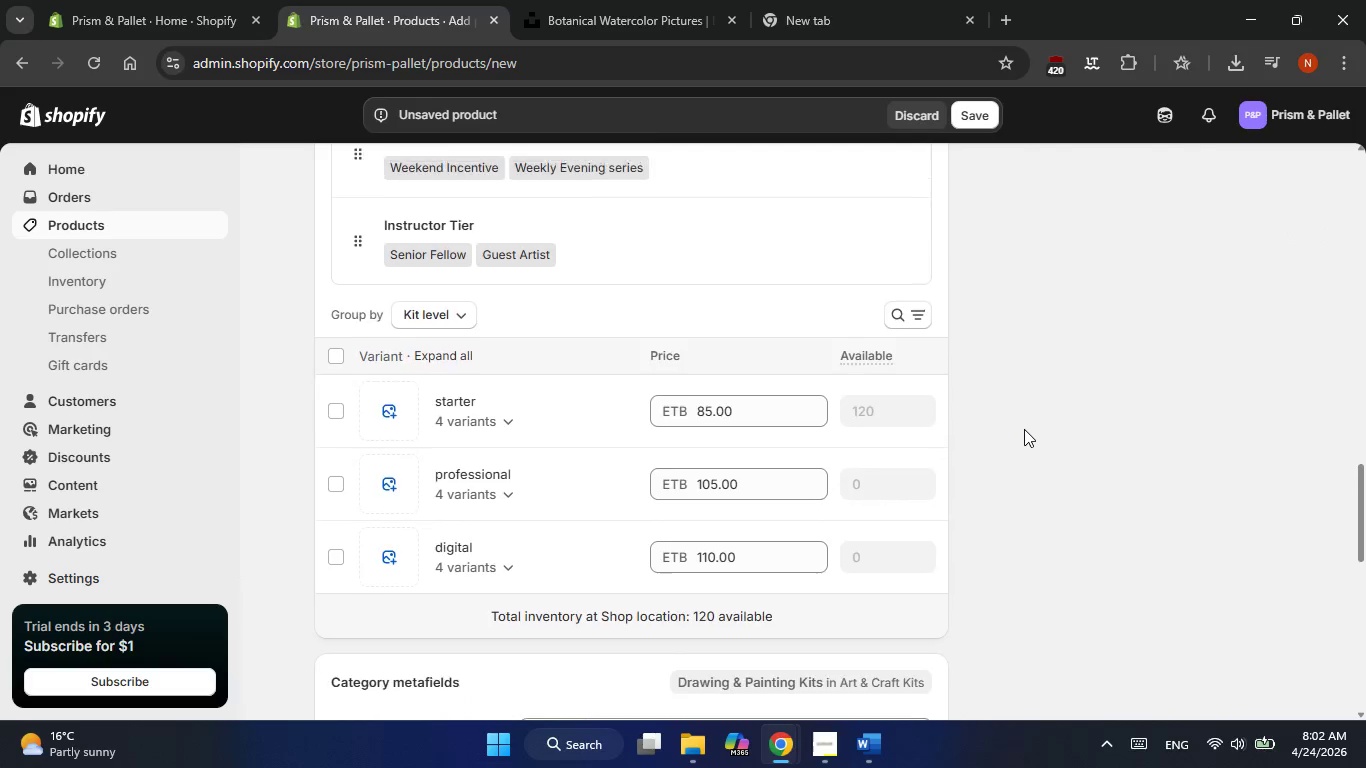 
left_click([660, 616])
 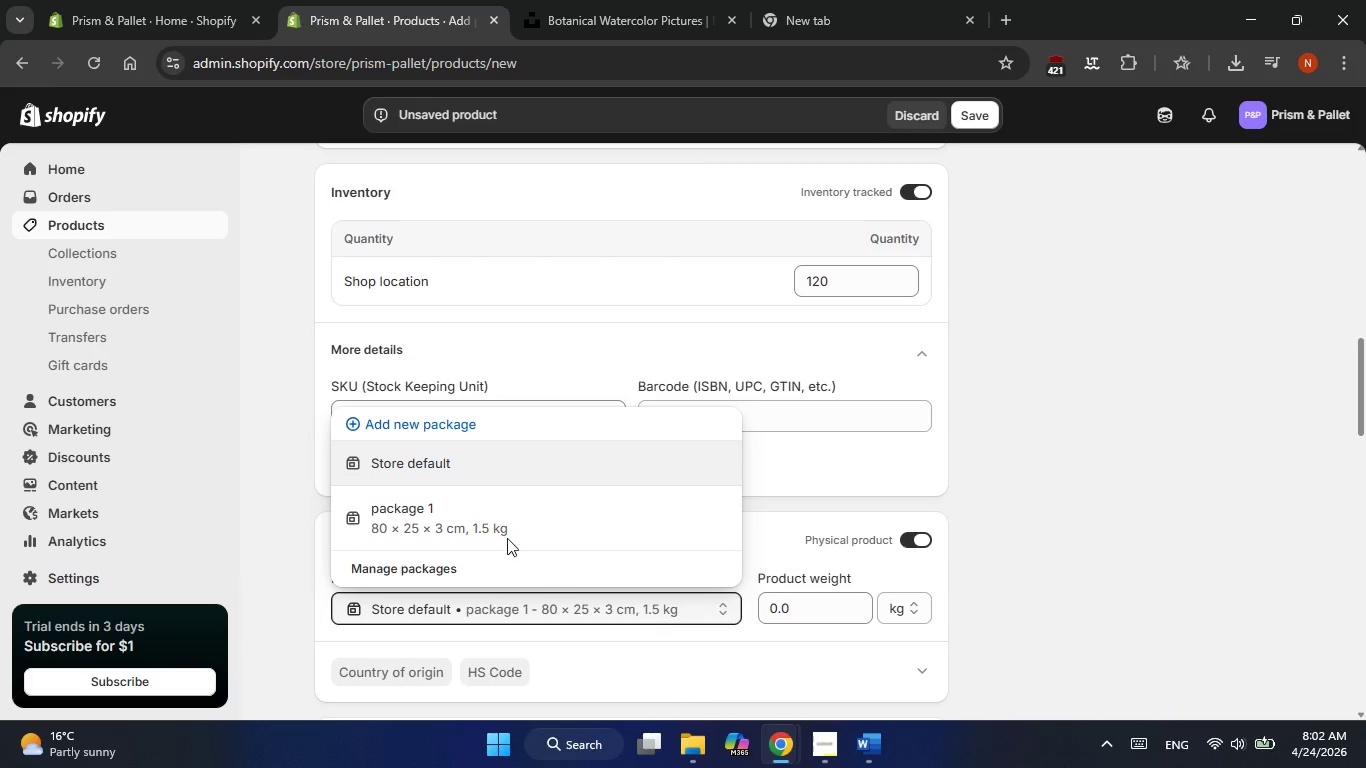 
left_click([478, 510])
 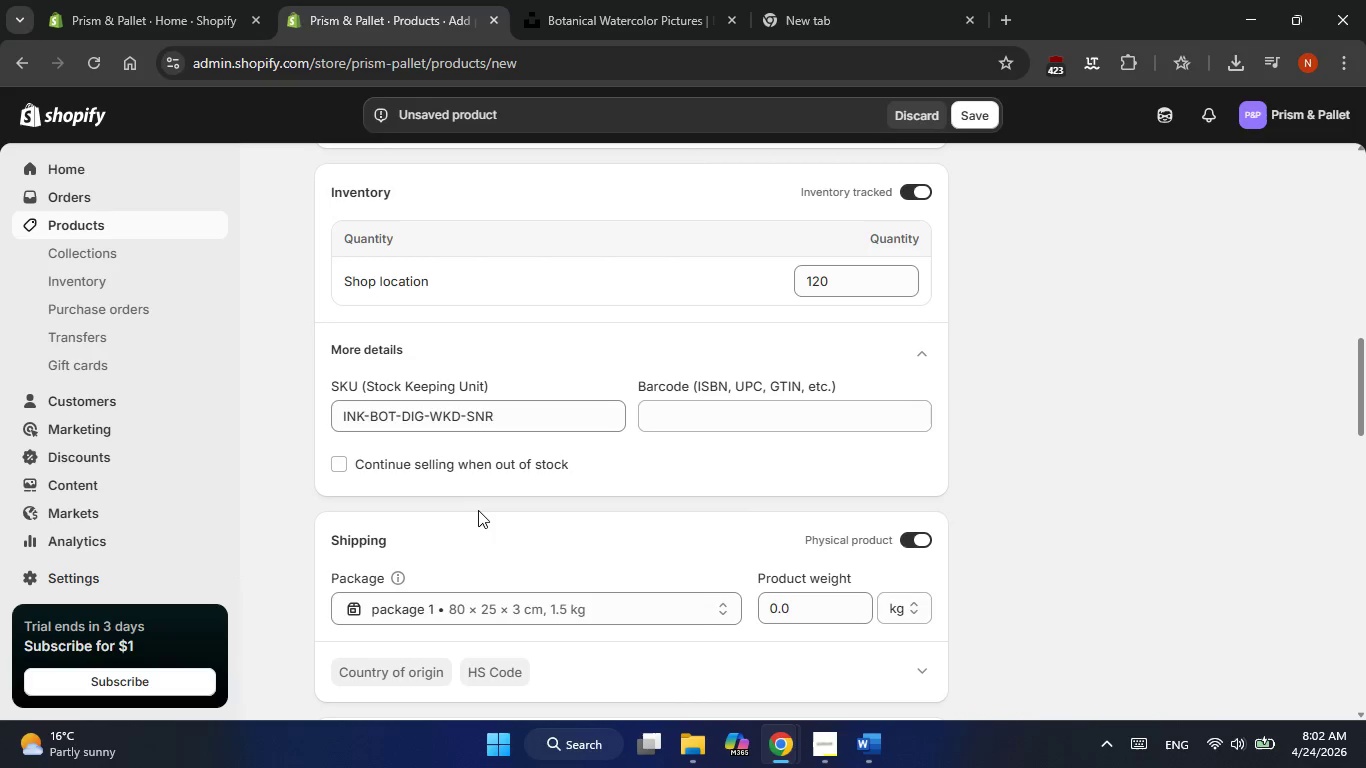 
wait(11.45)
 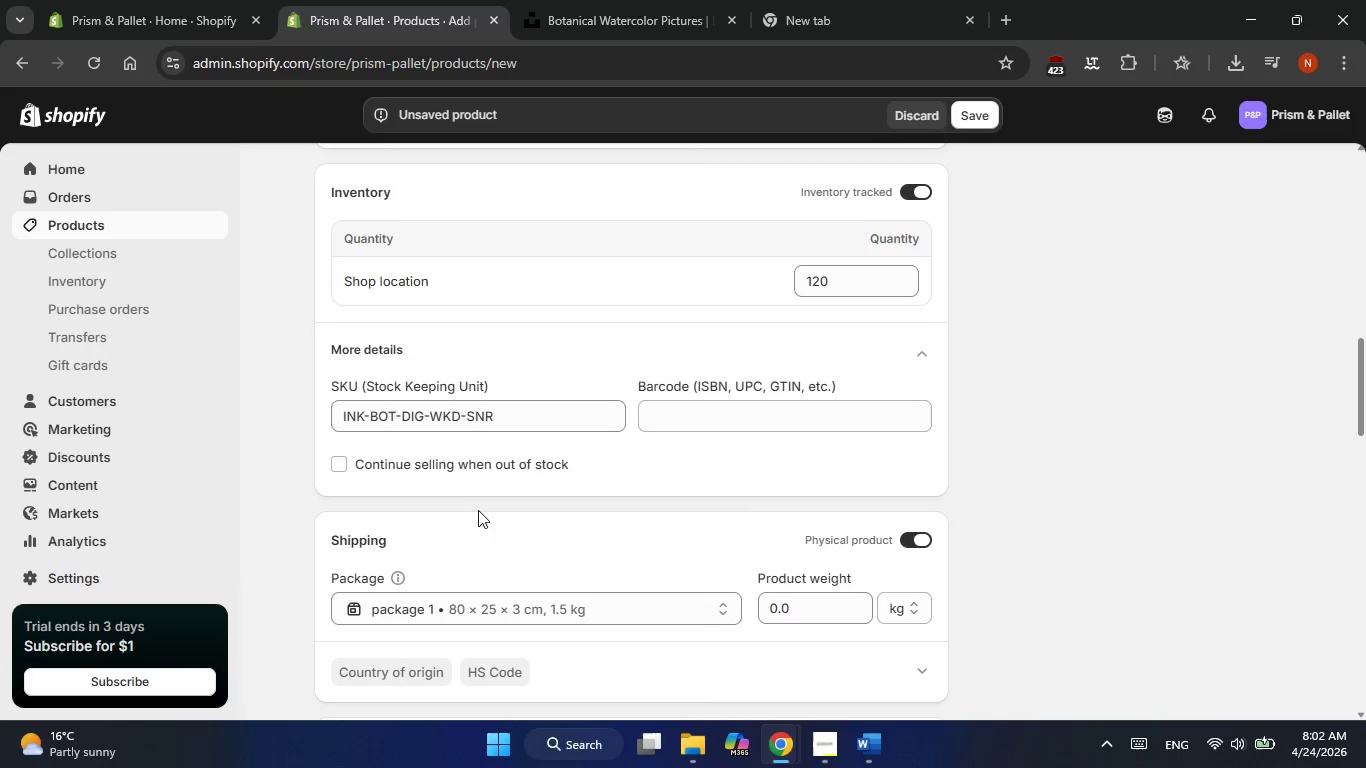 
left_click([809, 620])
 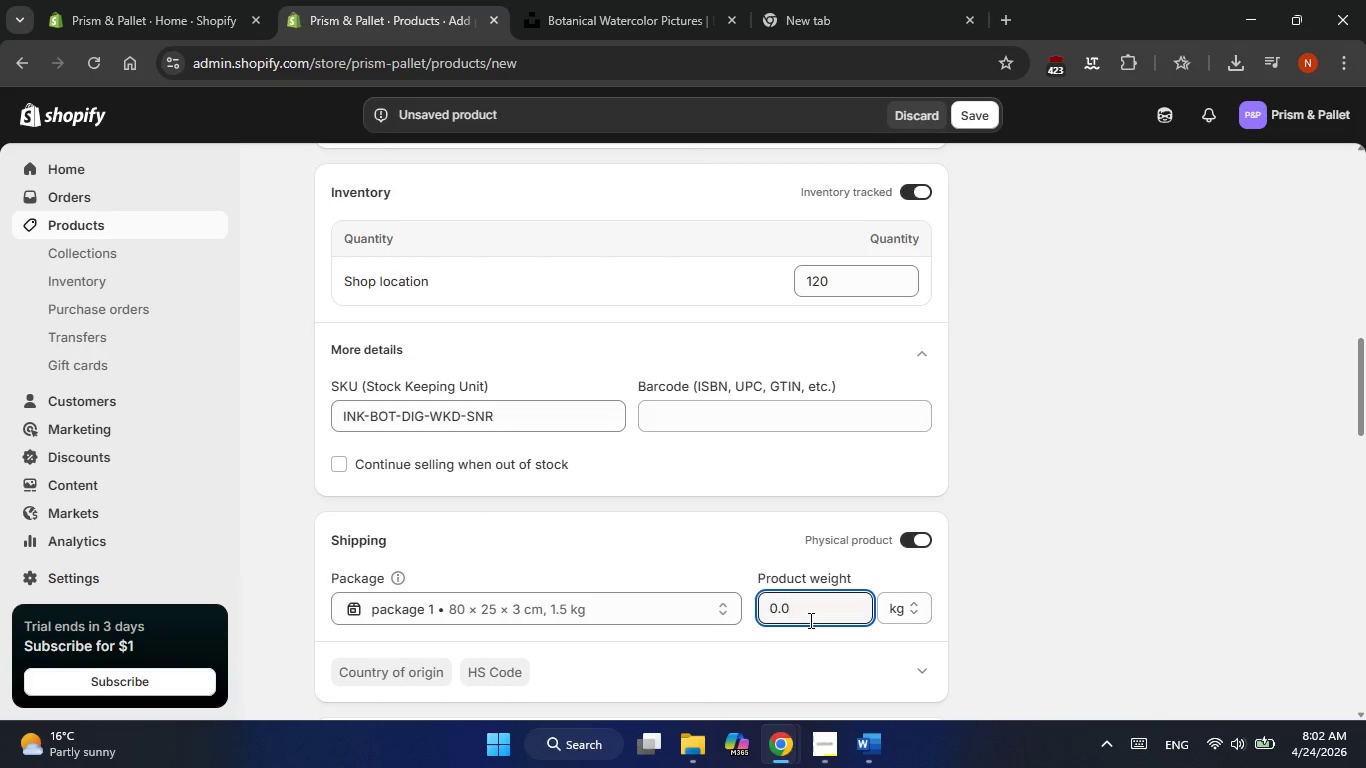 
key(Numpad0)
 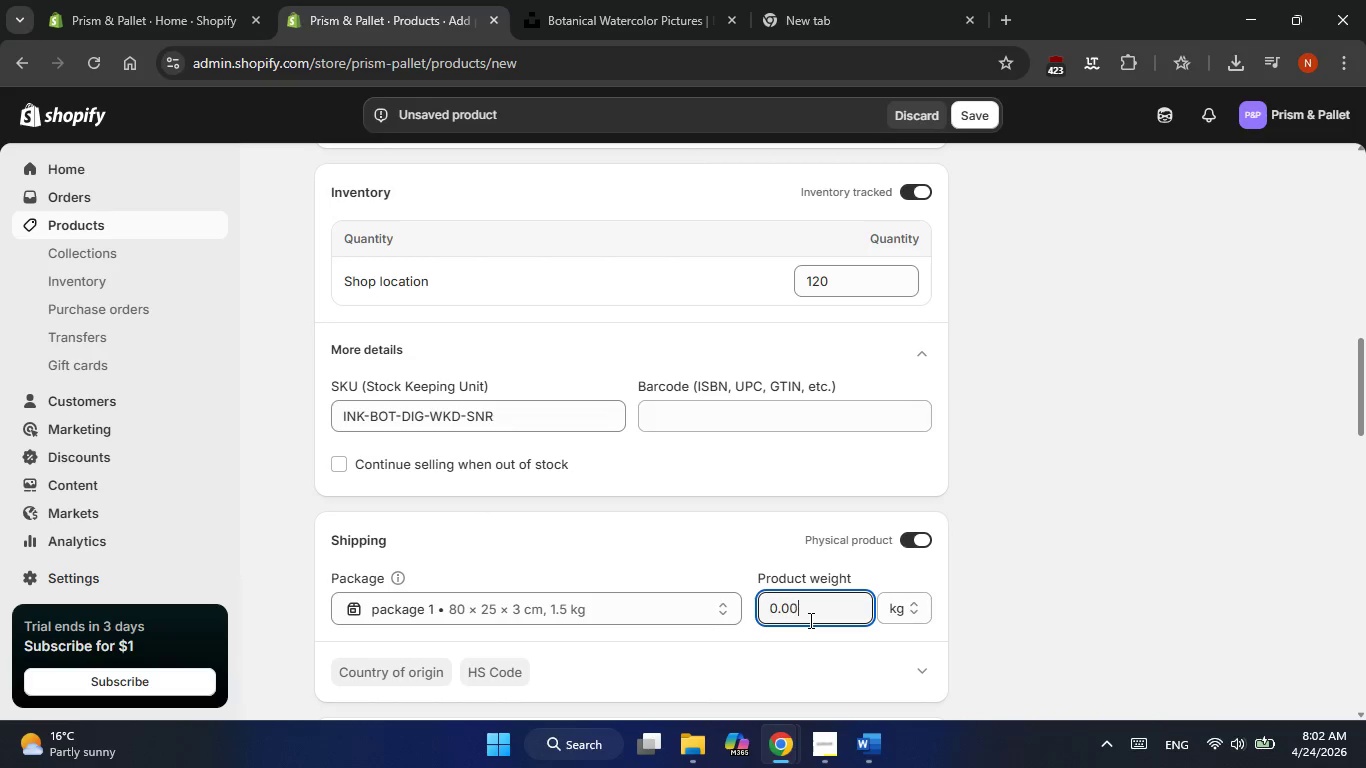 
key(NumpadDecimal)
 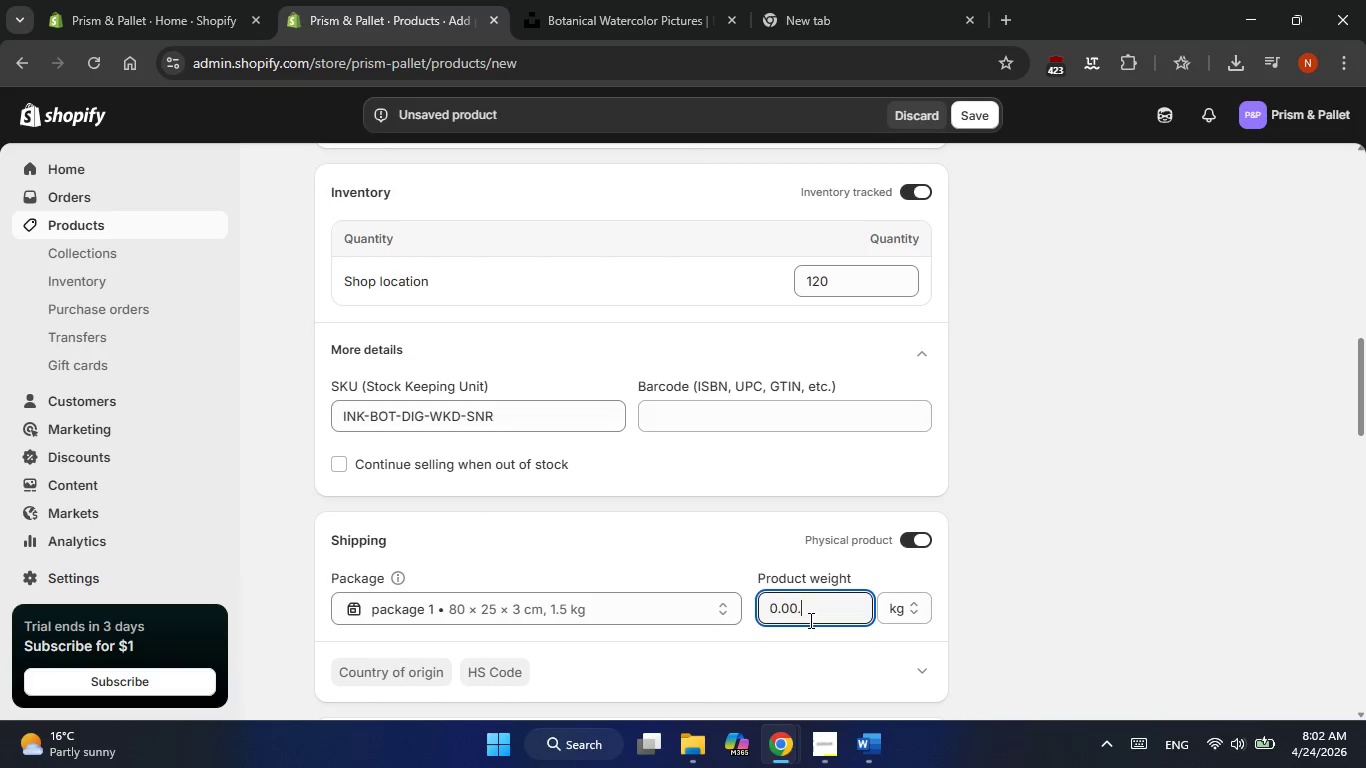 
key(Numpad9)
 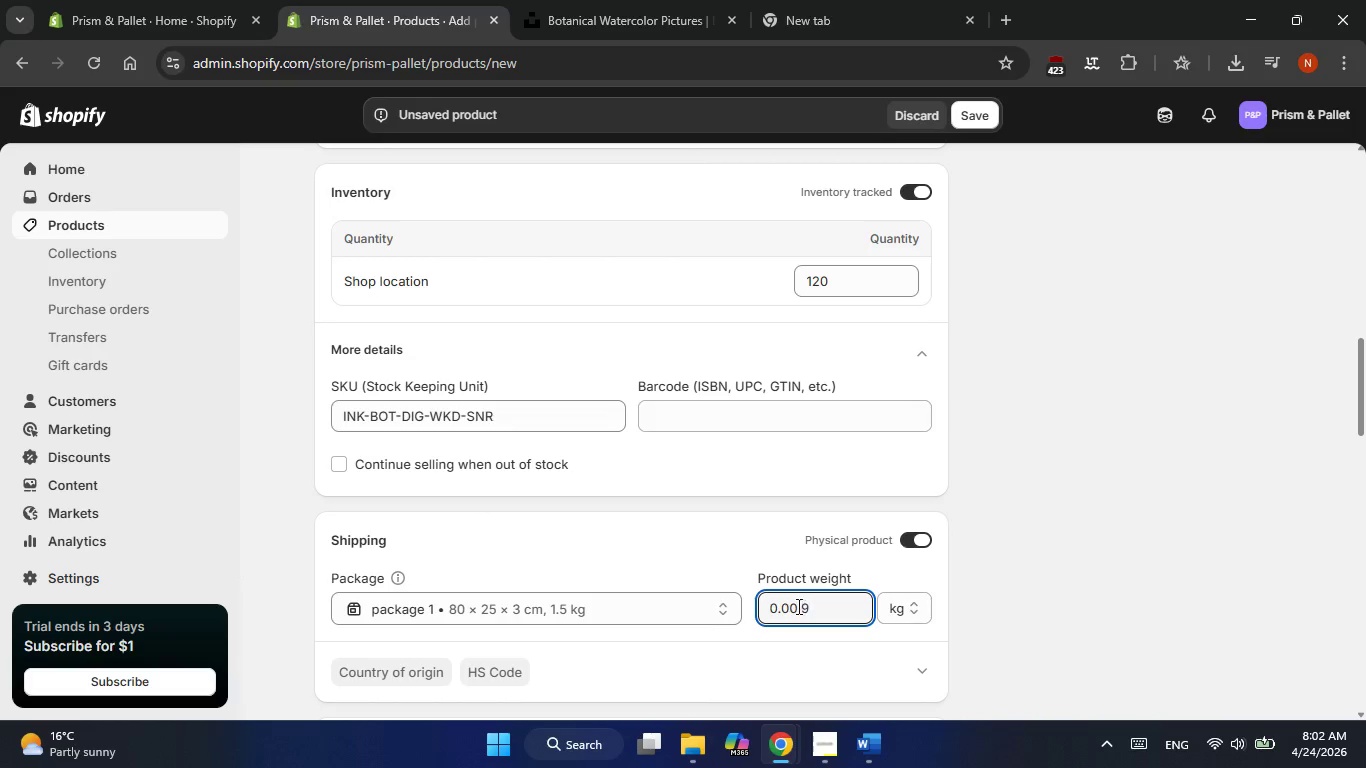 
left_click([796, 606])
 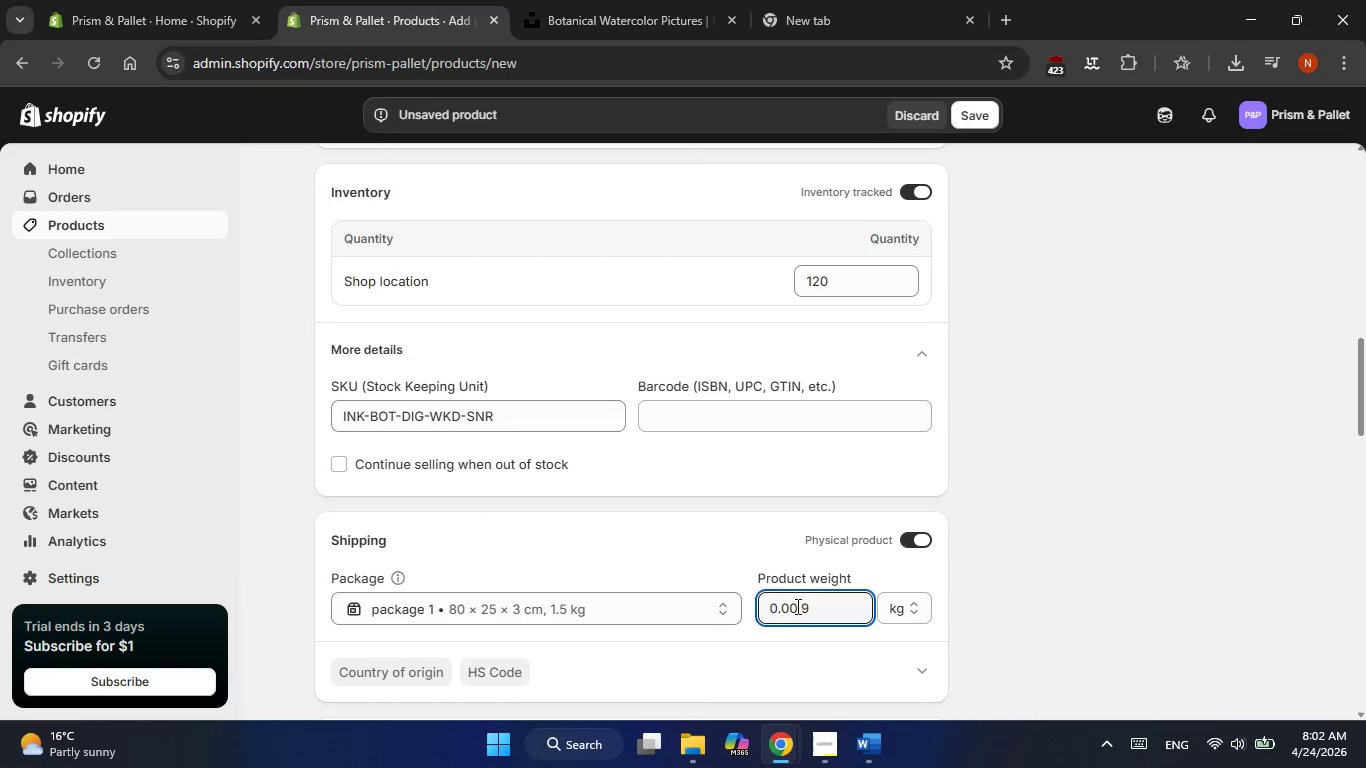 
key(ArrowLeft)
 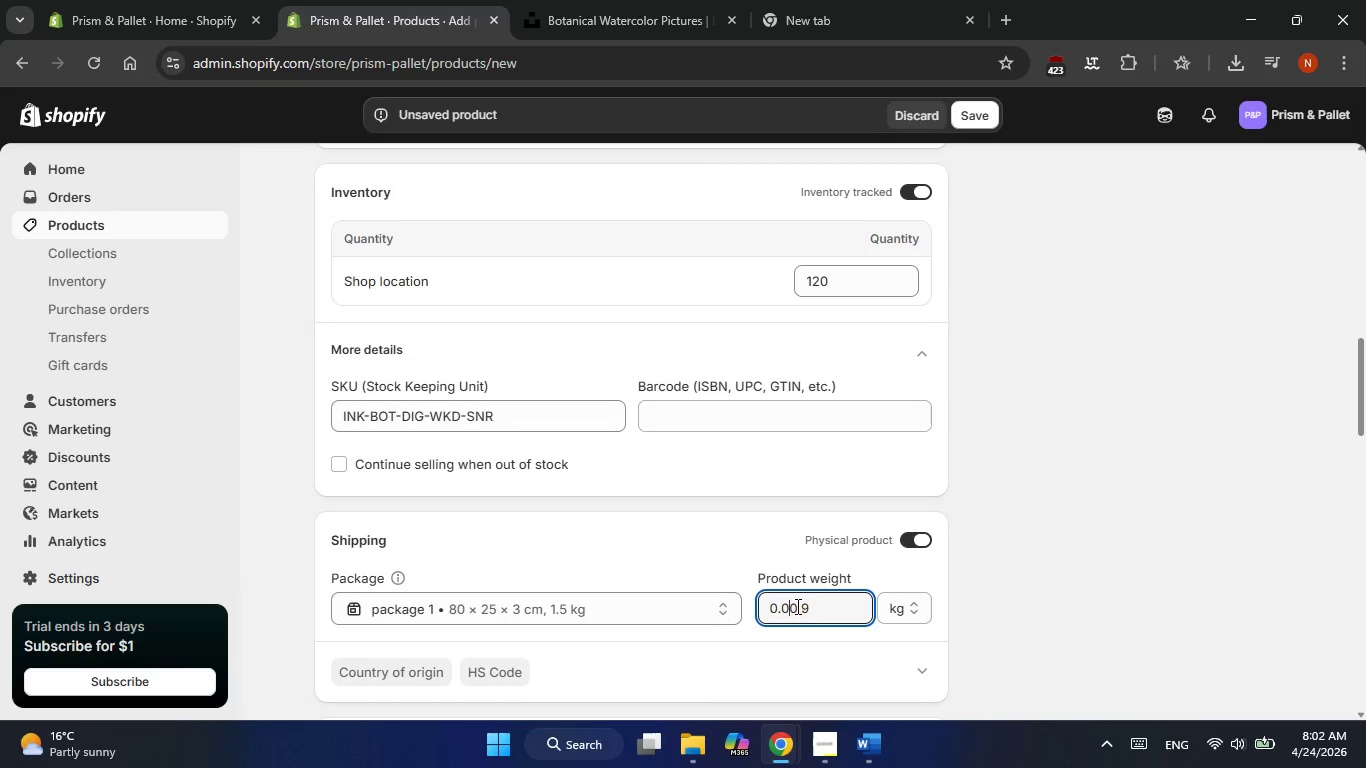 
hold_key(key=Backspace, duration=0.7)
 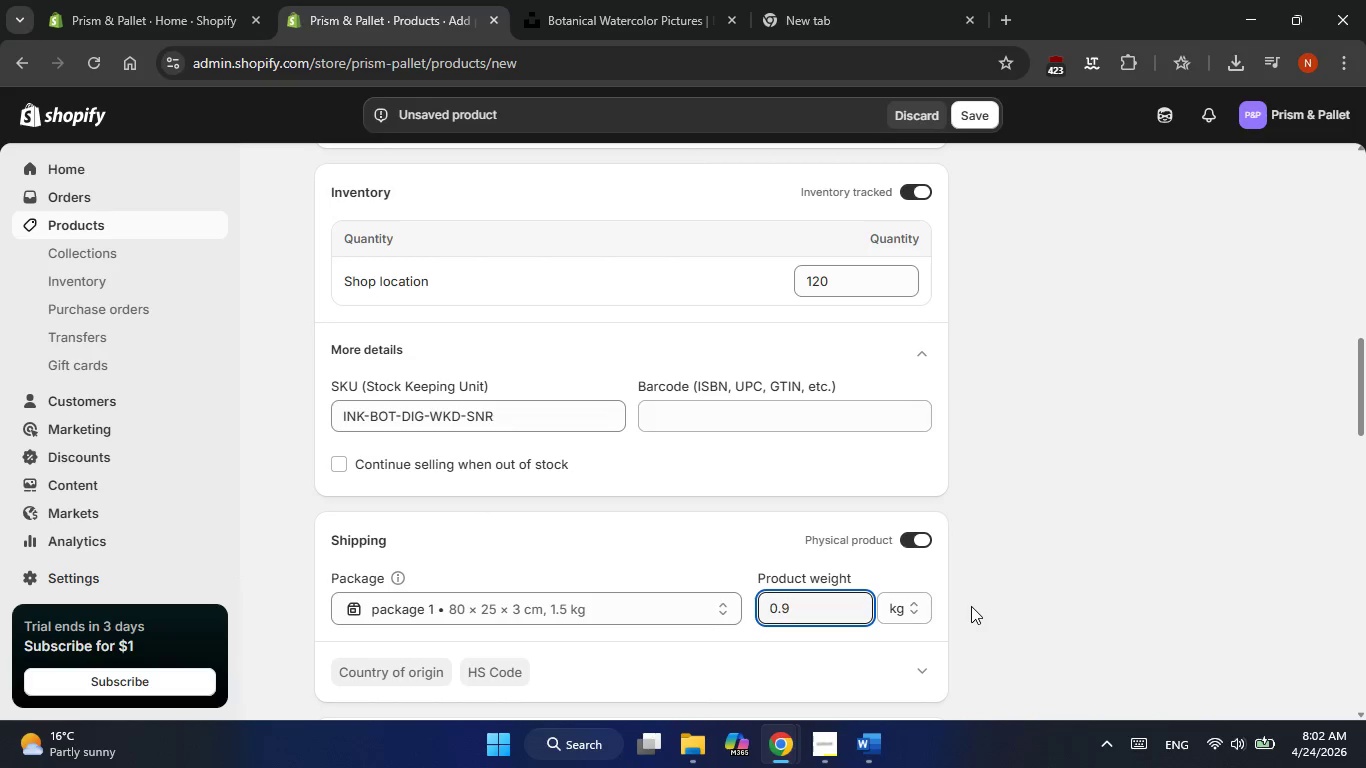 
left_click([971, 606])
 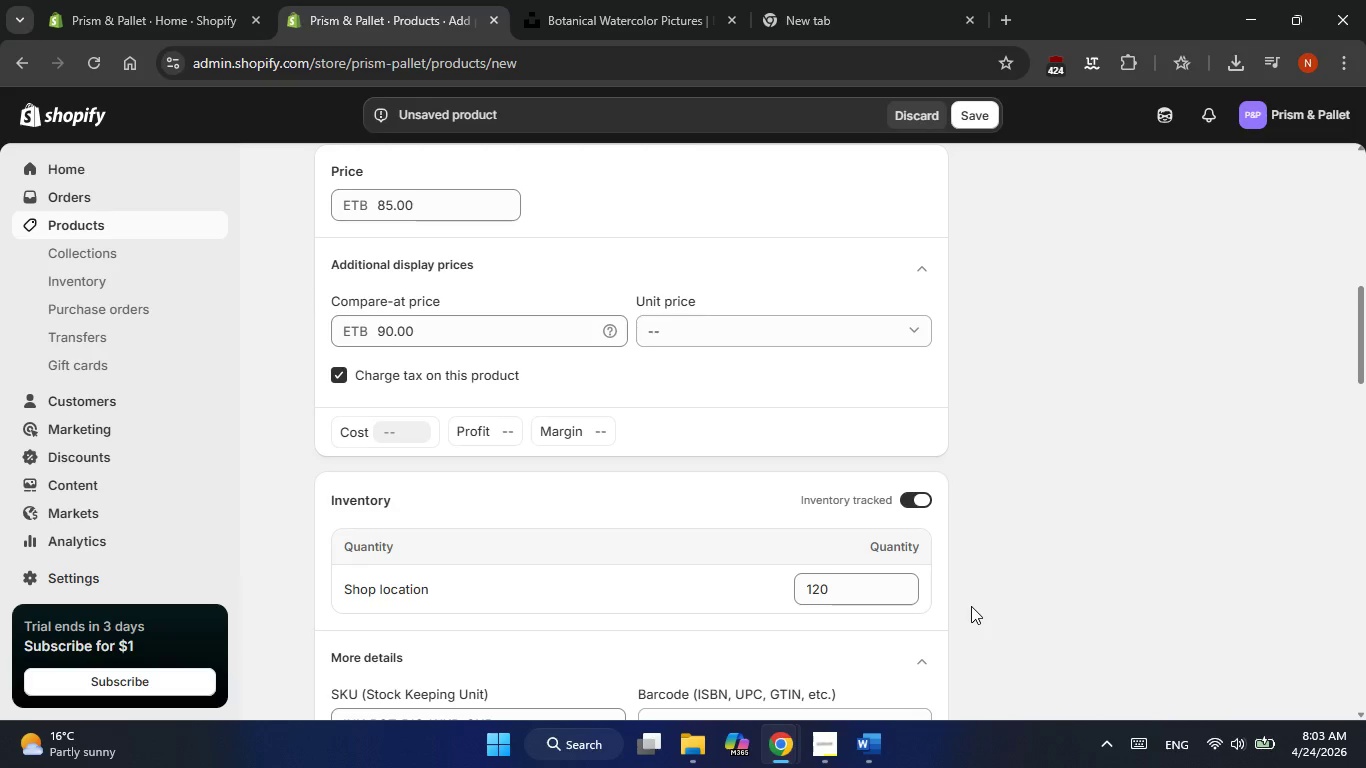 
wait(36.45)
 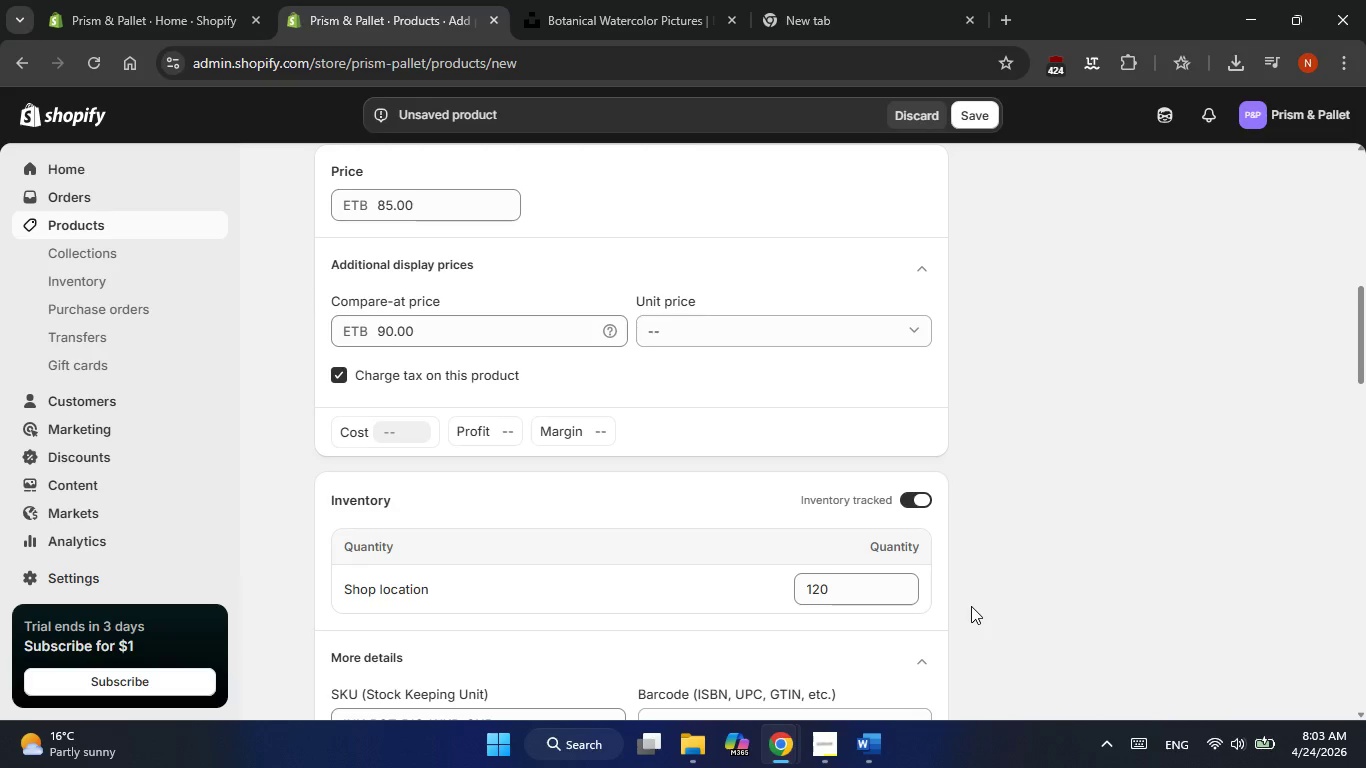 
left_click([972, 115])
 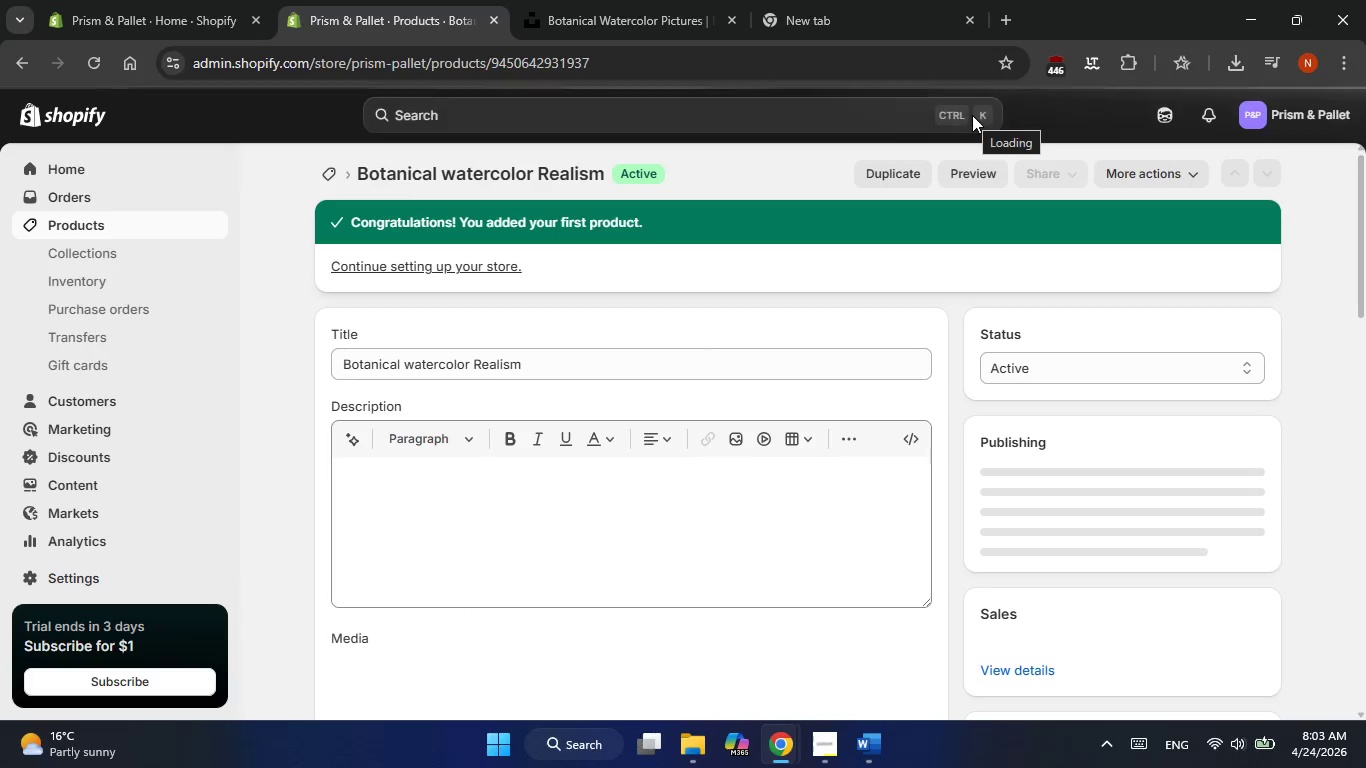 
wait(17.41)
 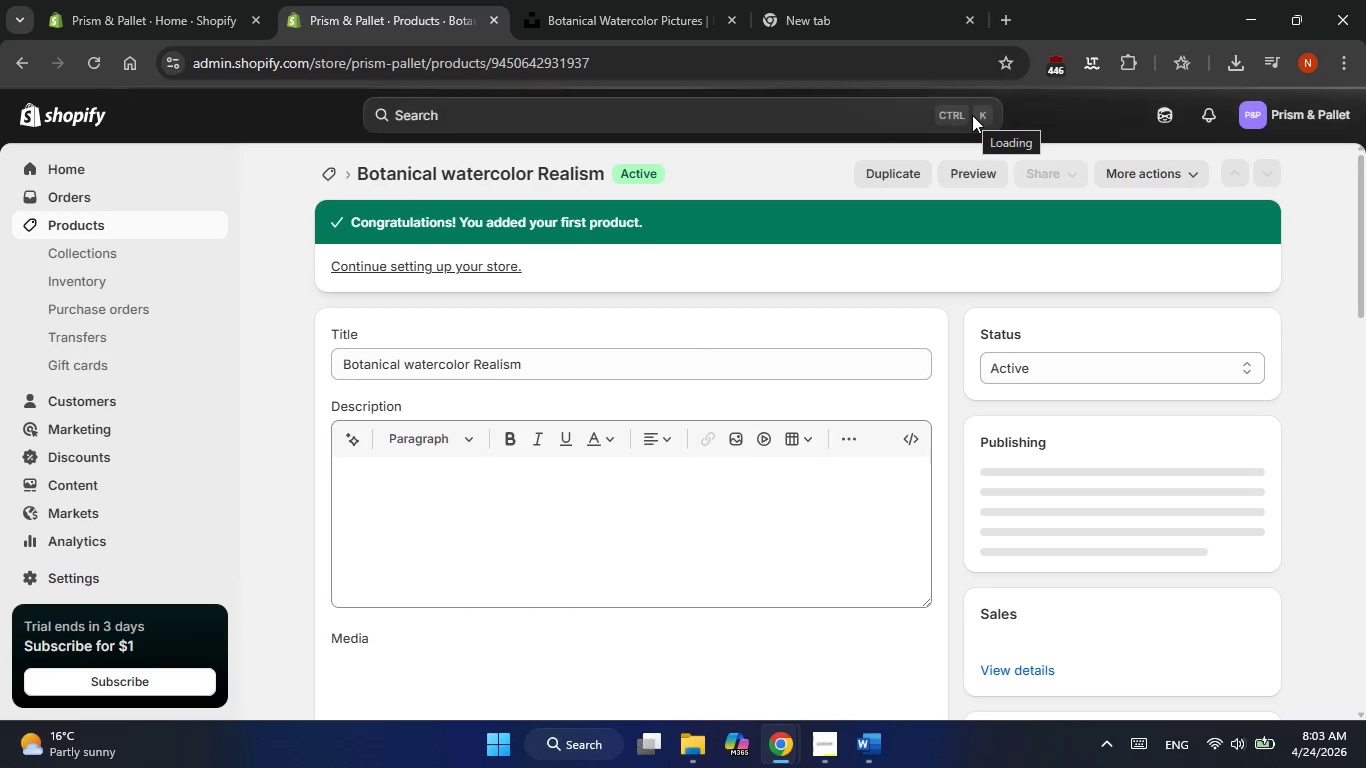 
left_click([101, 227])
 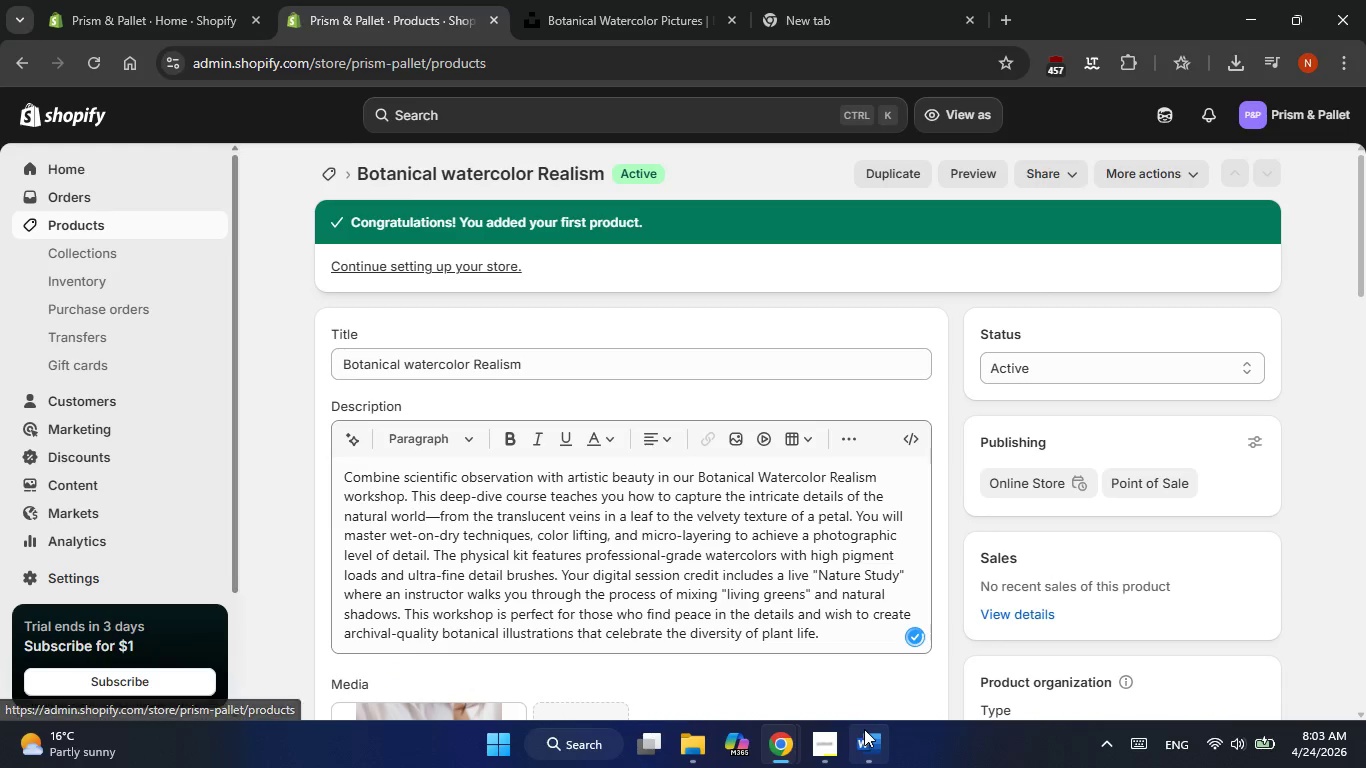 
left_click([865, 731])
 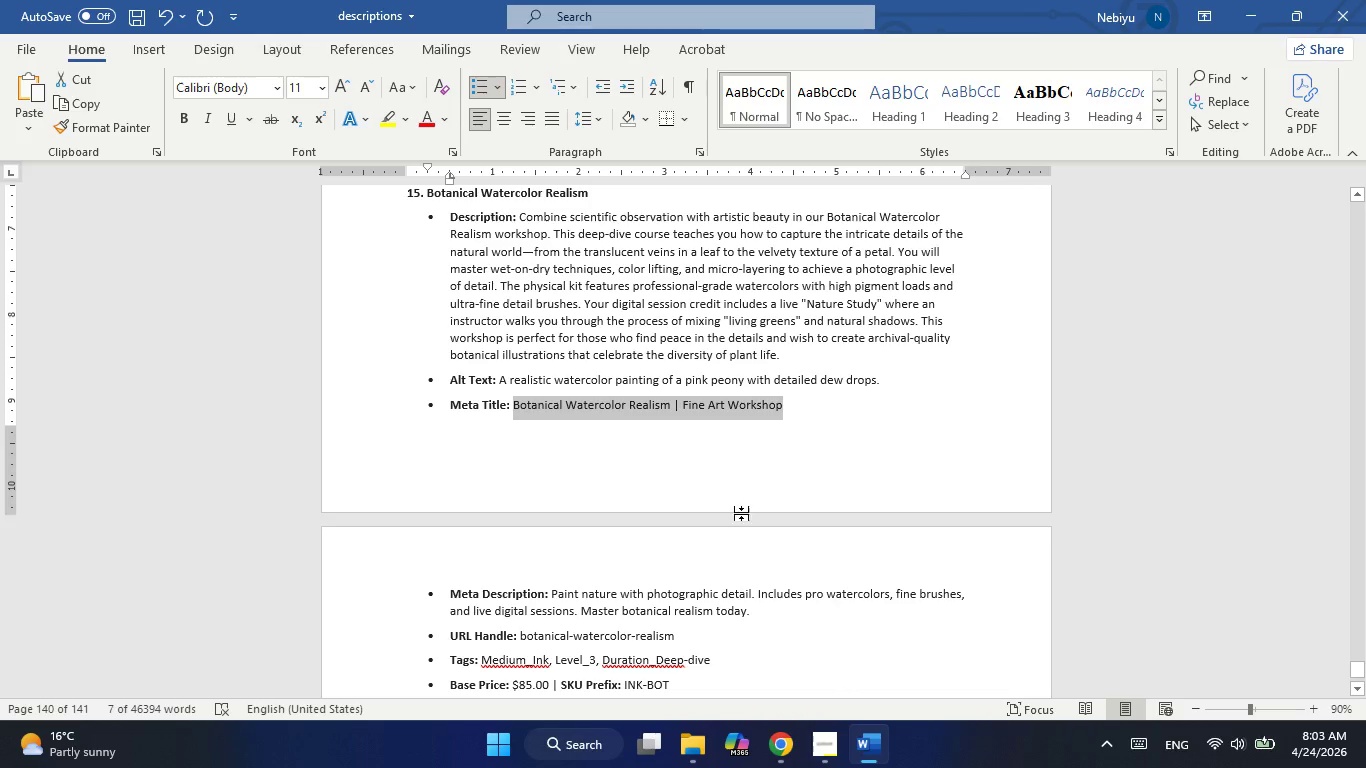 
scroll: coordinate [739, 512], scroll_direction: up, amount: 7.0
 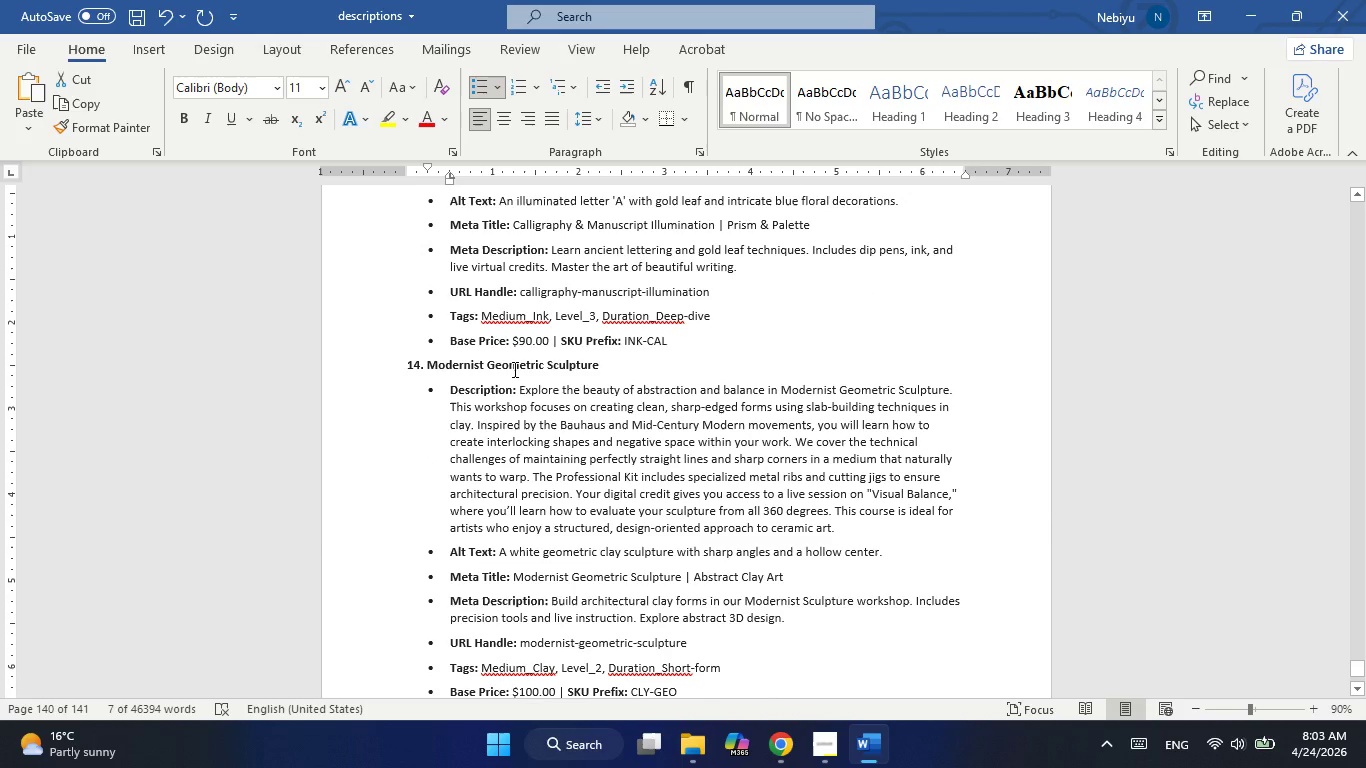 
scroll: coordinate [513, 369], scroll_direction: down, amount: 2.0
 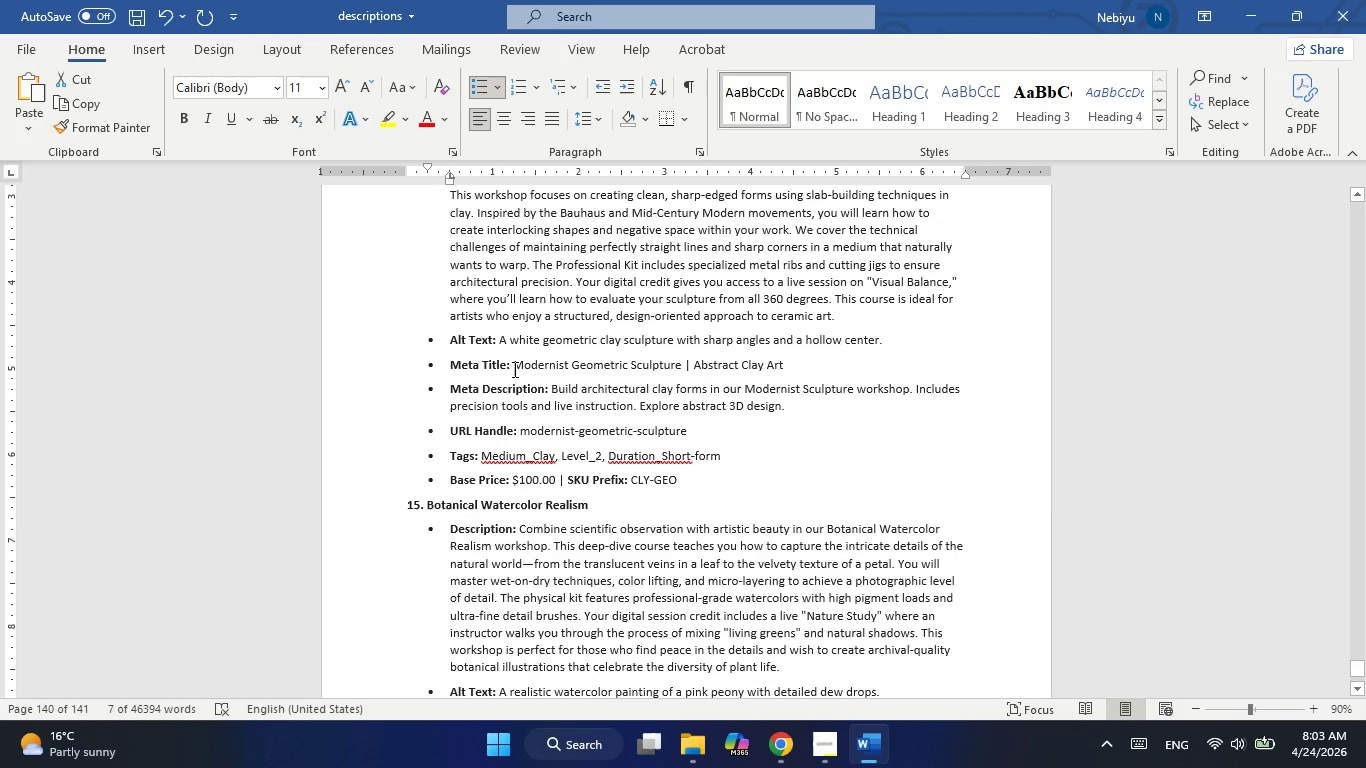 
key(Control+ControlLeft)
 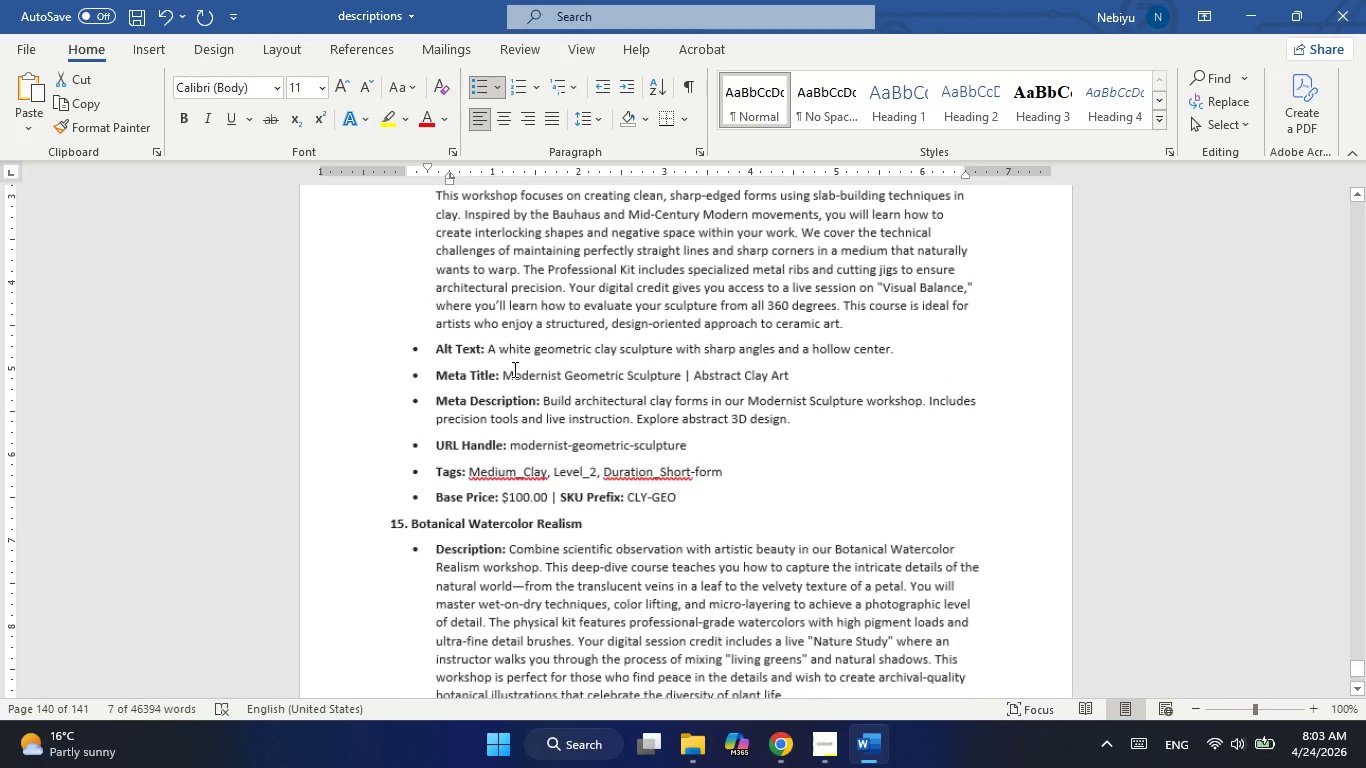 
scroll: coordinate [513, 369], scroll_direction: up, amount: 1.0
 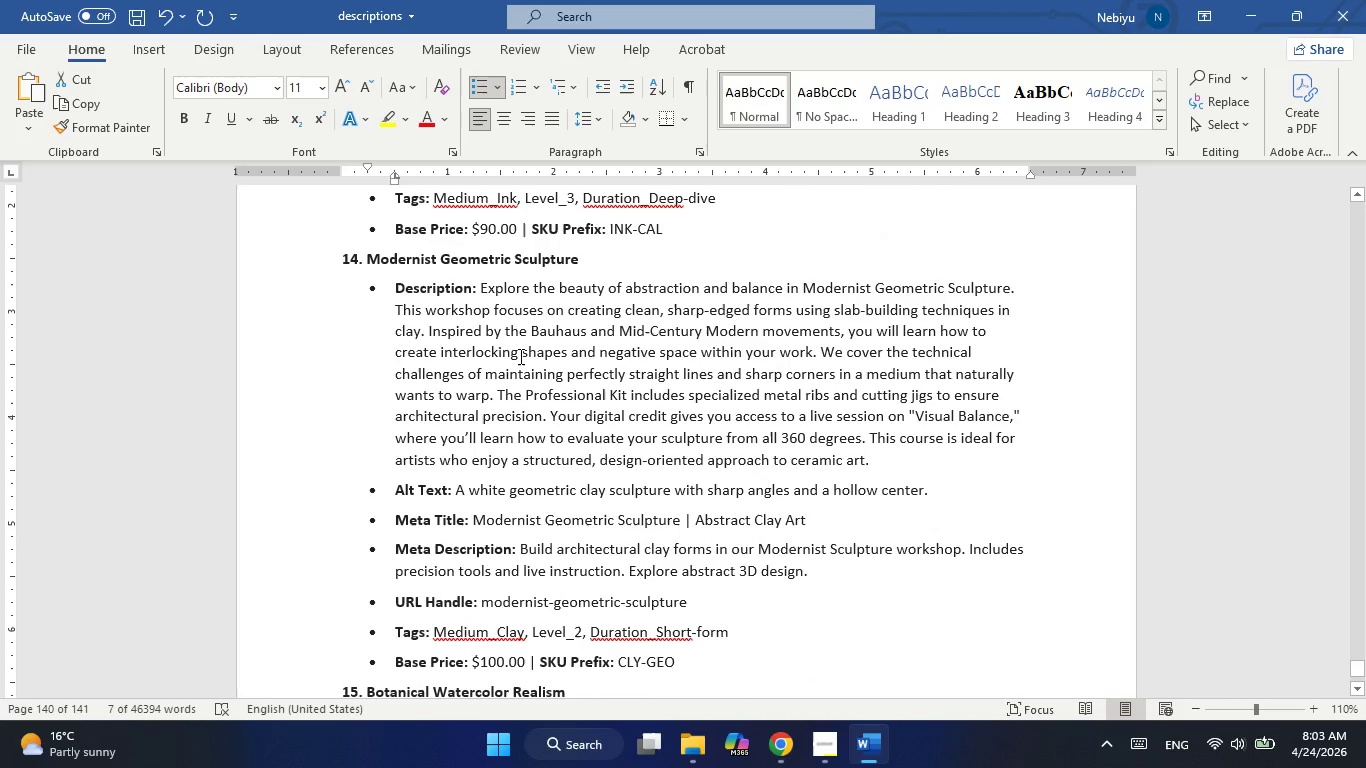 
hold_key(key=ControlLeft, duration=0.53)
scroll: coordinate [519, 356], scroll_direction: up, amount: 1.0
 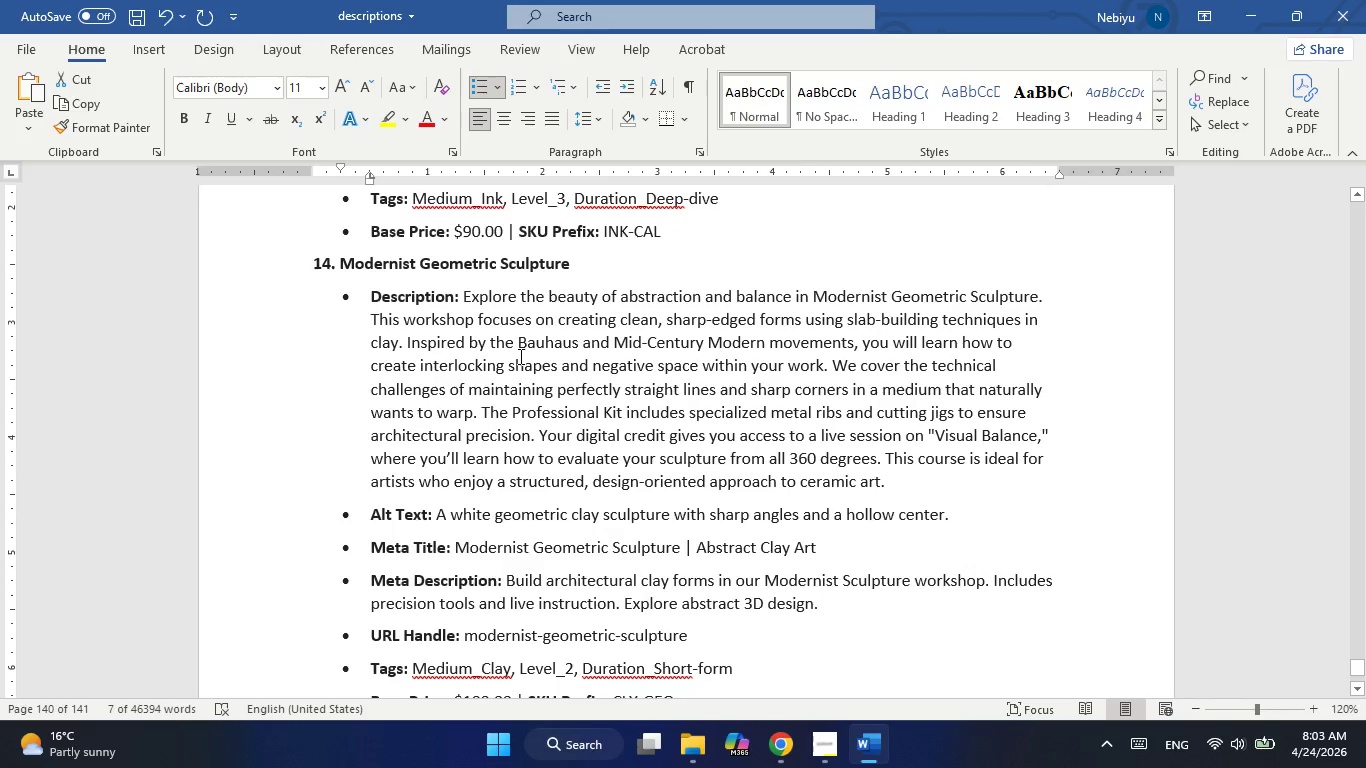 
scroll: coordinate [519, 356], scroll_direction: none, amount: 0.0
 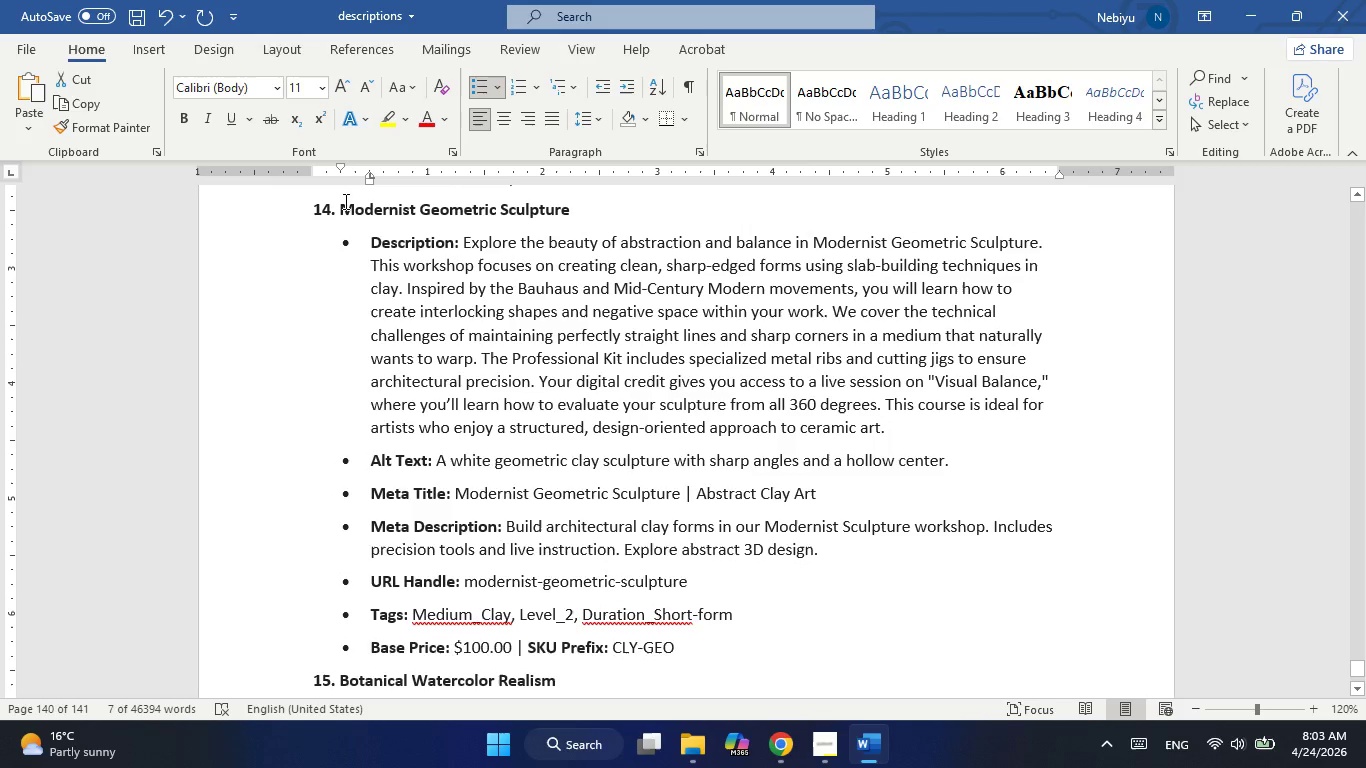 
left_click_drag(start_coordinate=[344, 201], to_coordinate=[557, 207])
 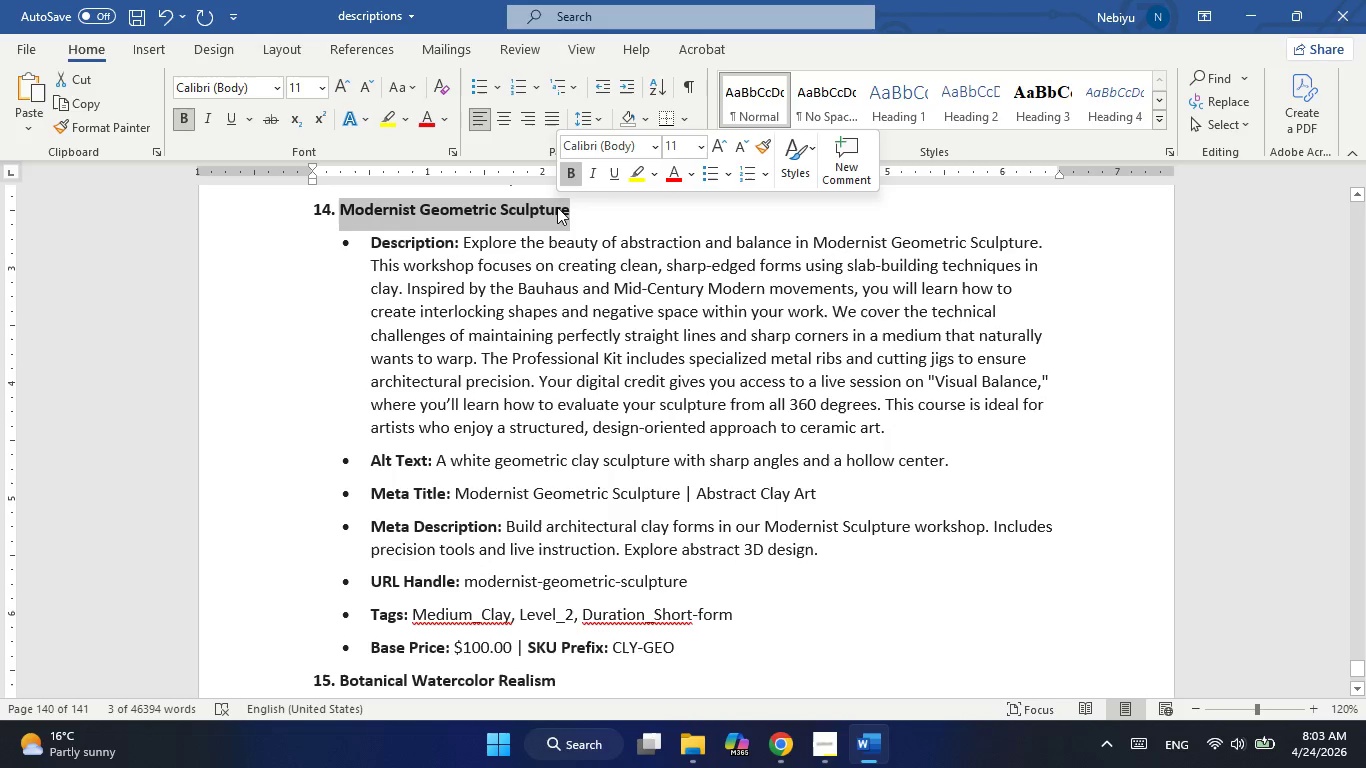 
key(Control+ControlLeft)
 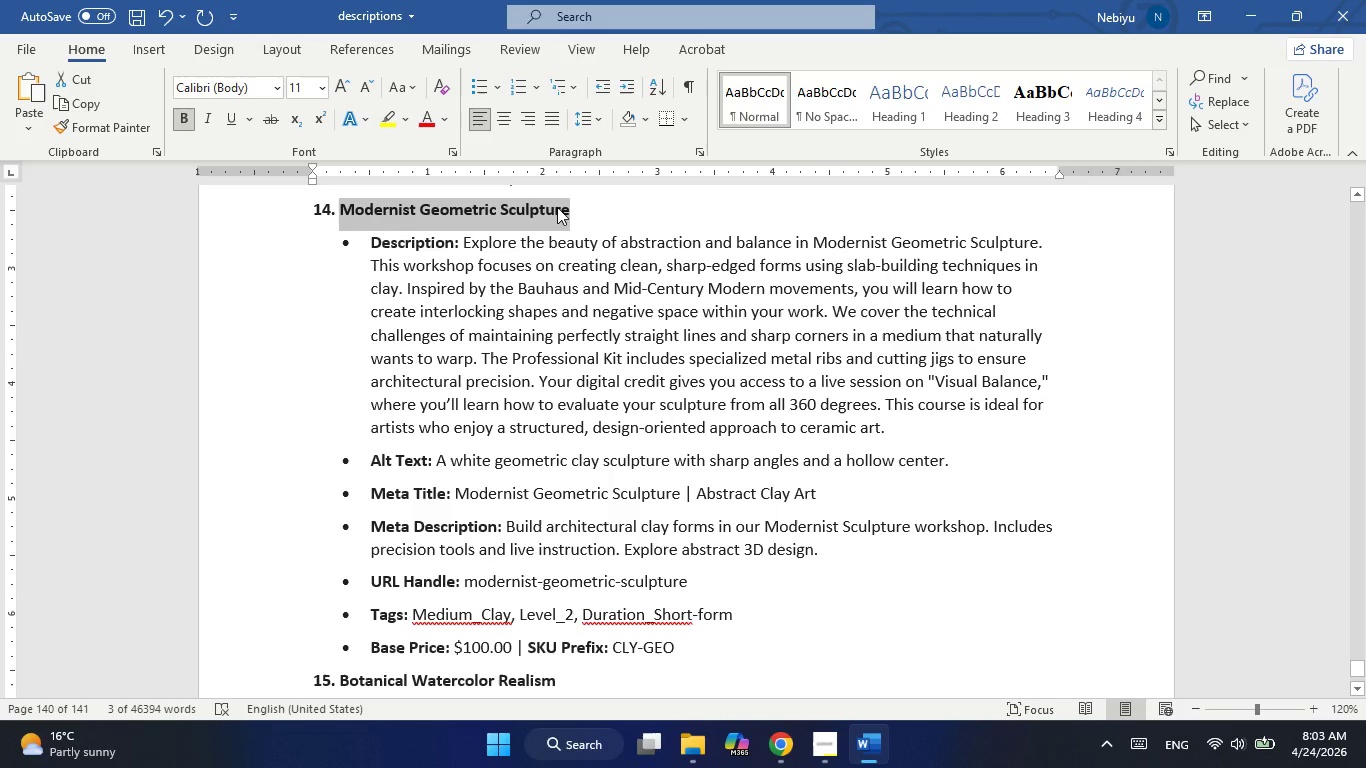 
key(Control+C)
 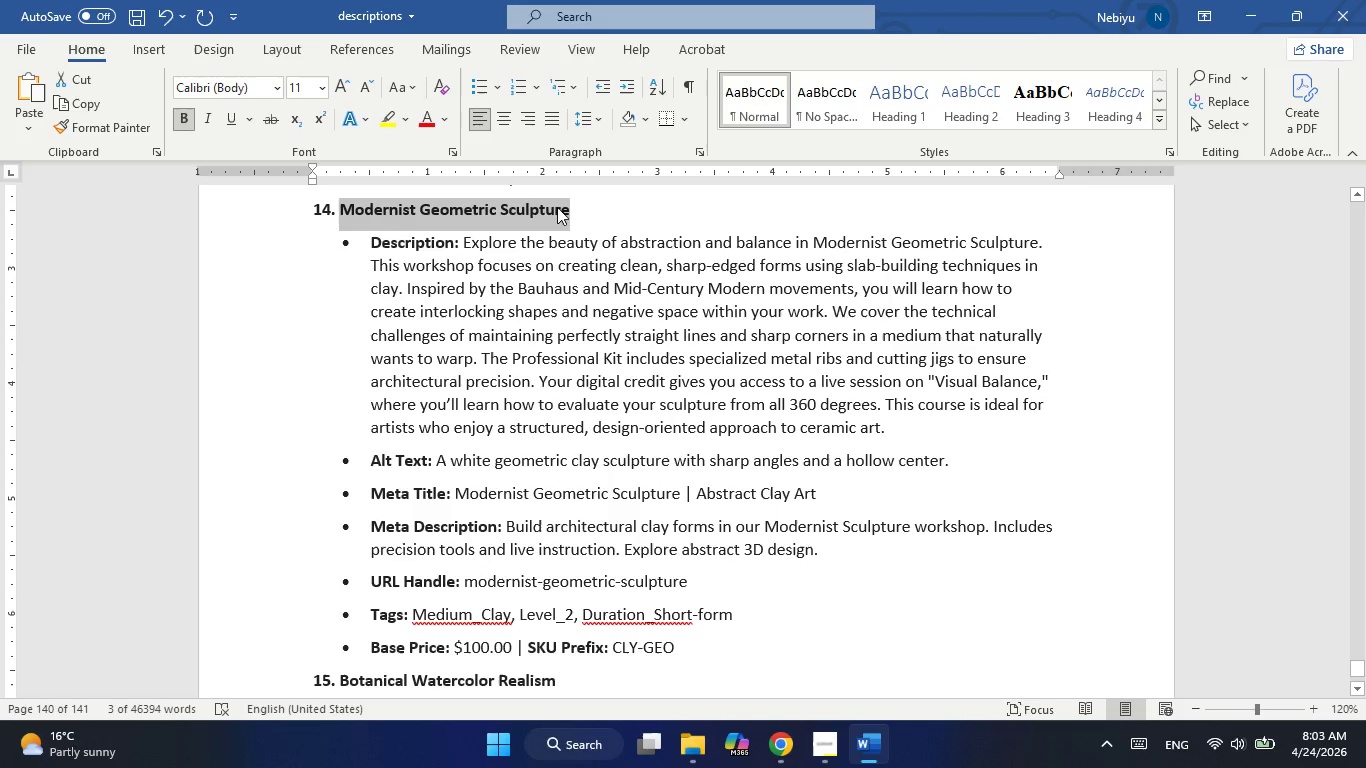 
key(Alt+AltLeft)
 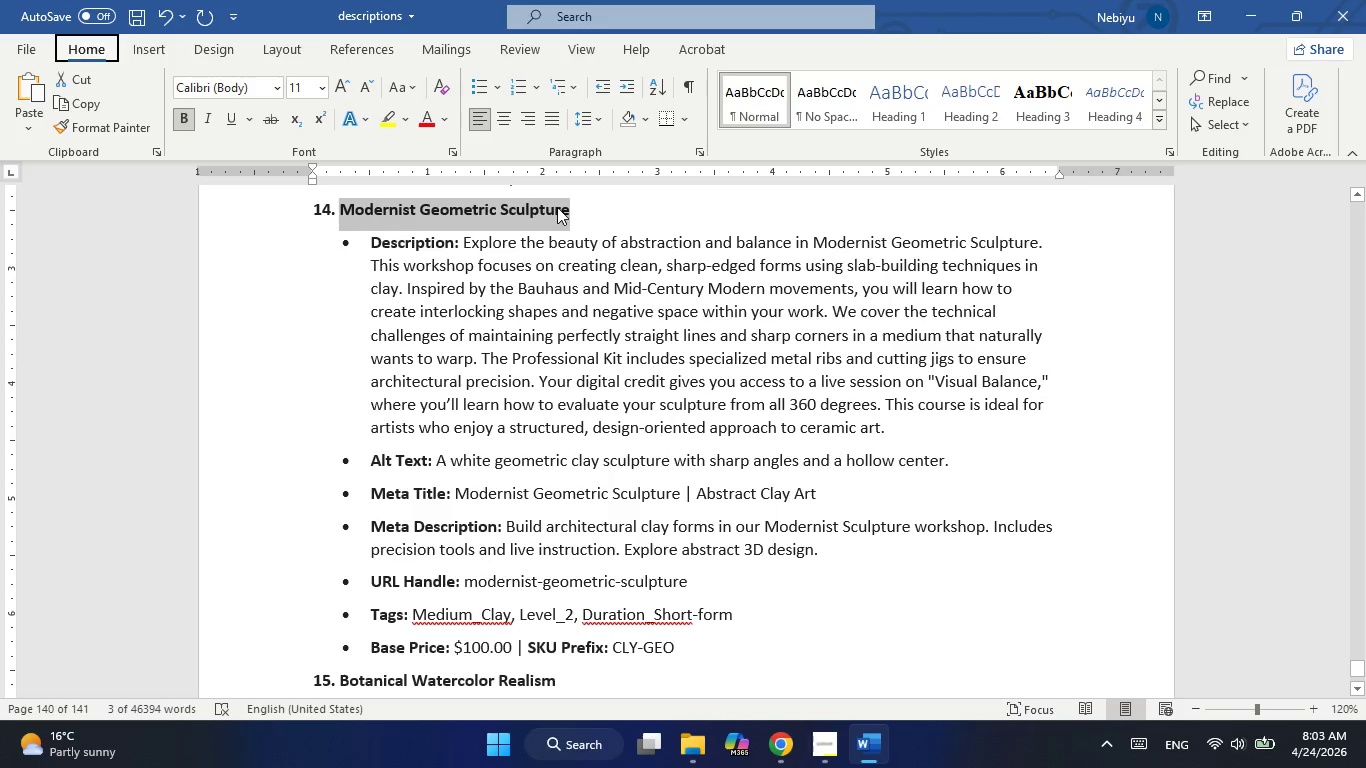 
key(Tab)
 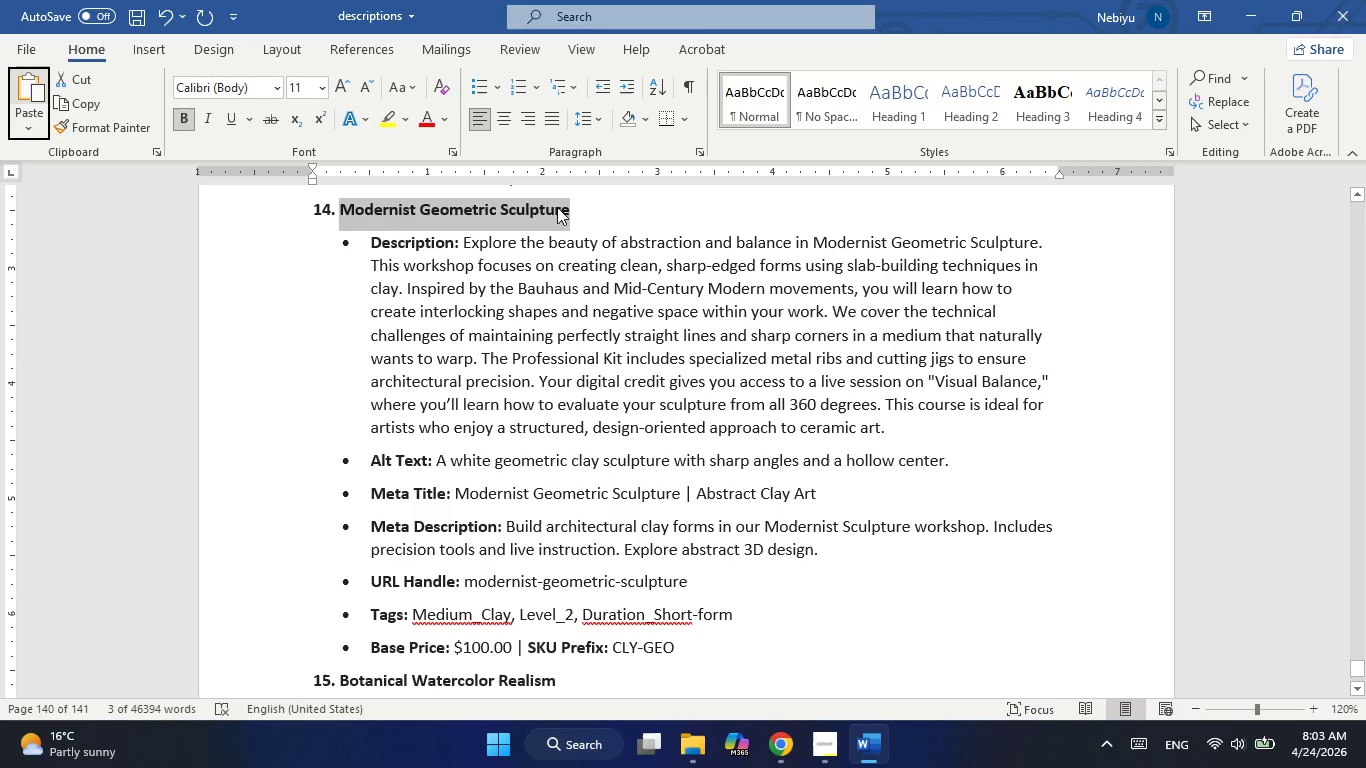 
key(Alt+Tab)
 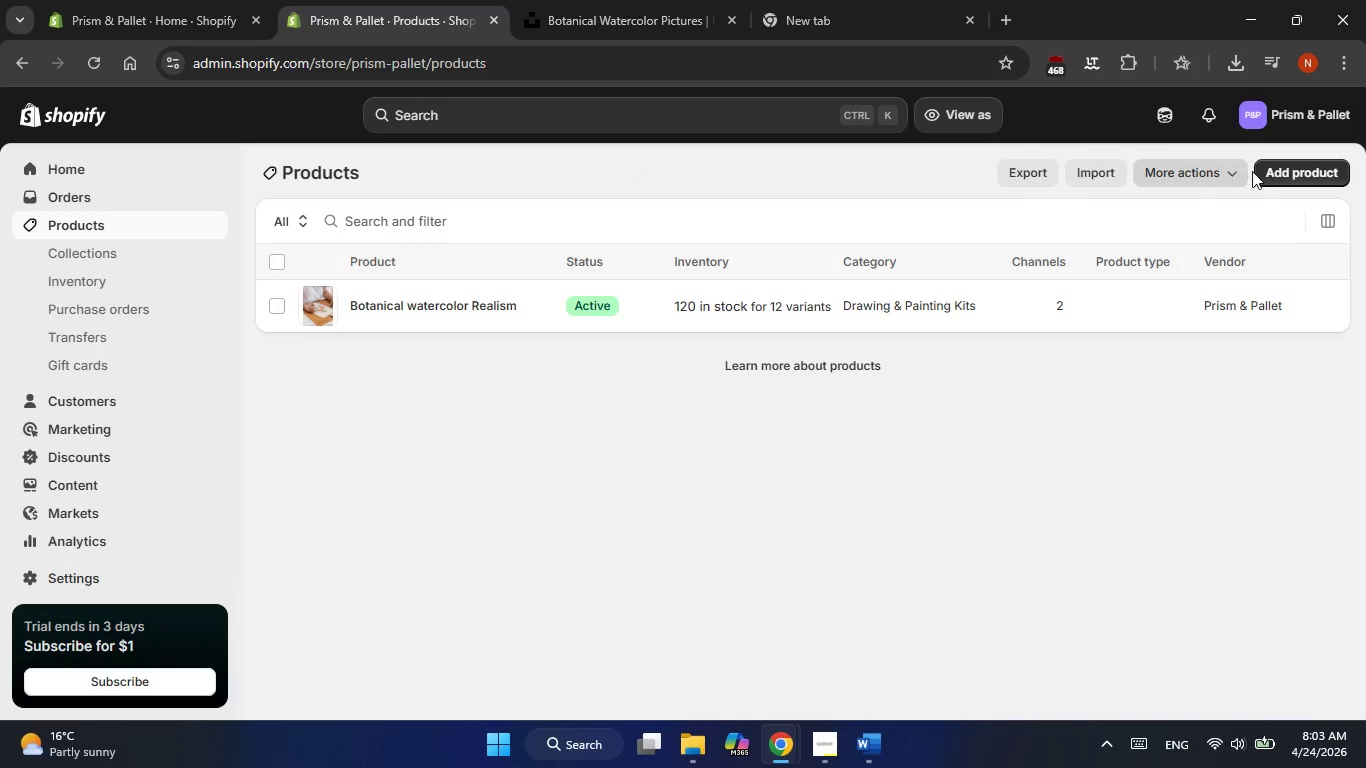 
left_click([1284, 166])
 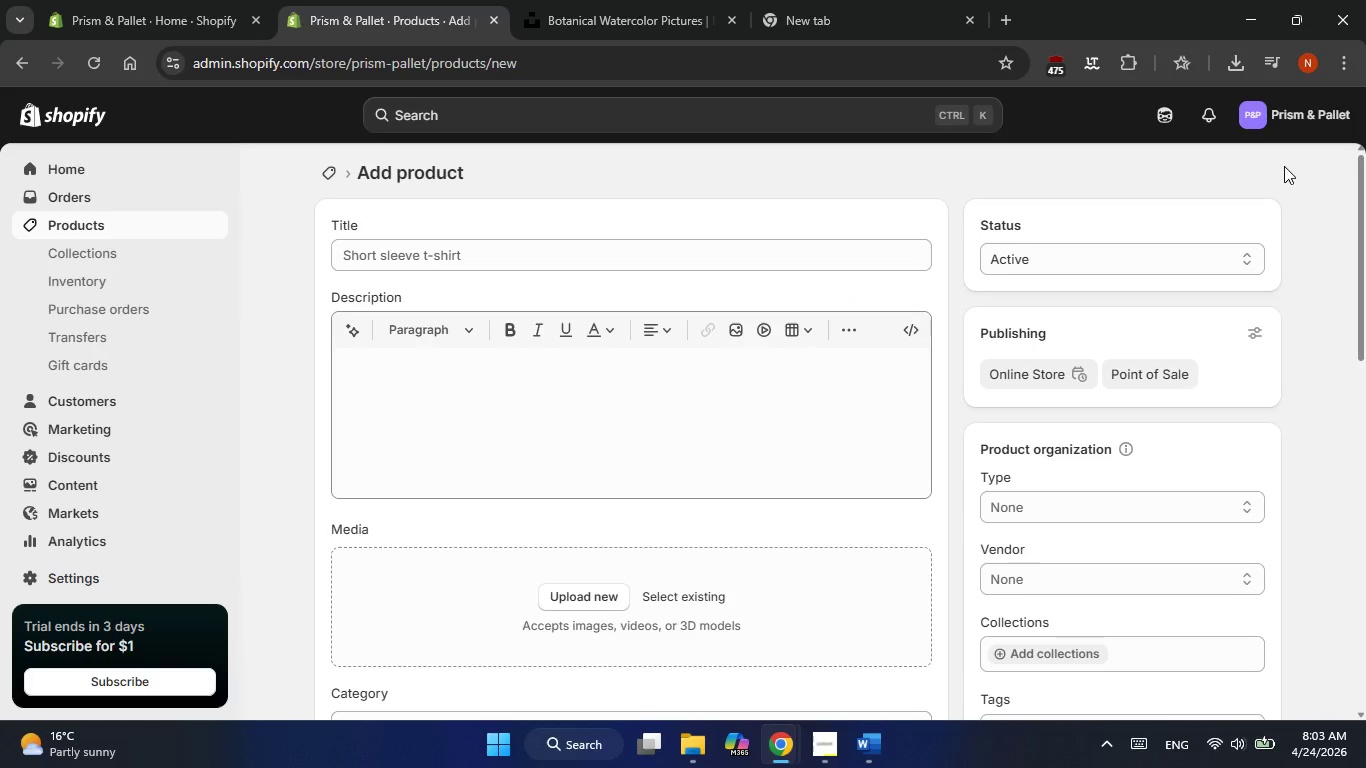 
left_click([491, 252])
 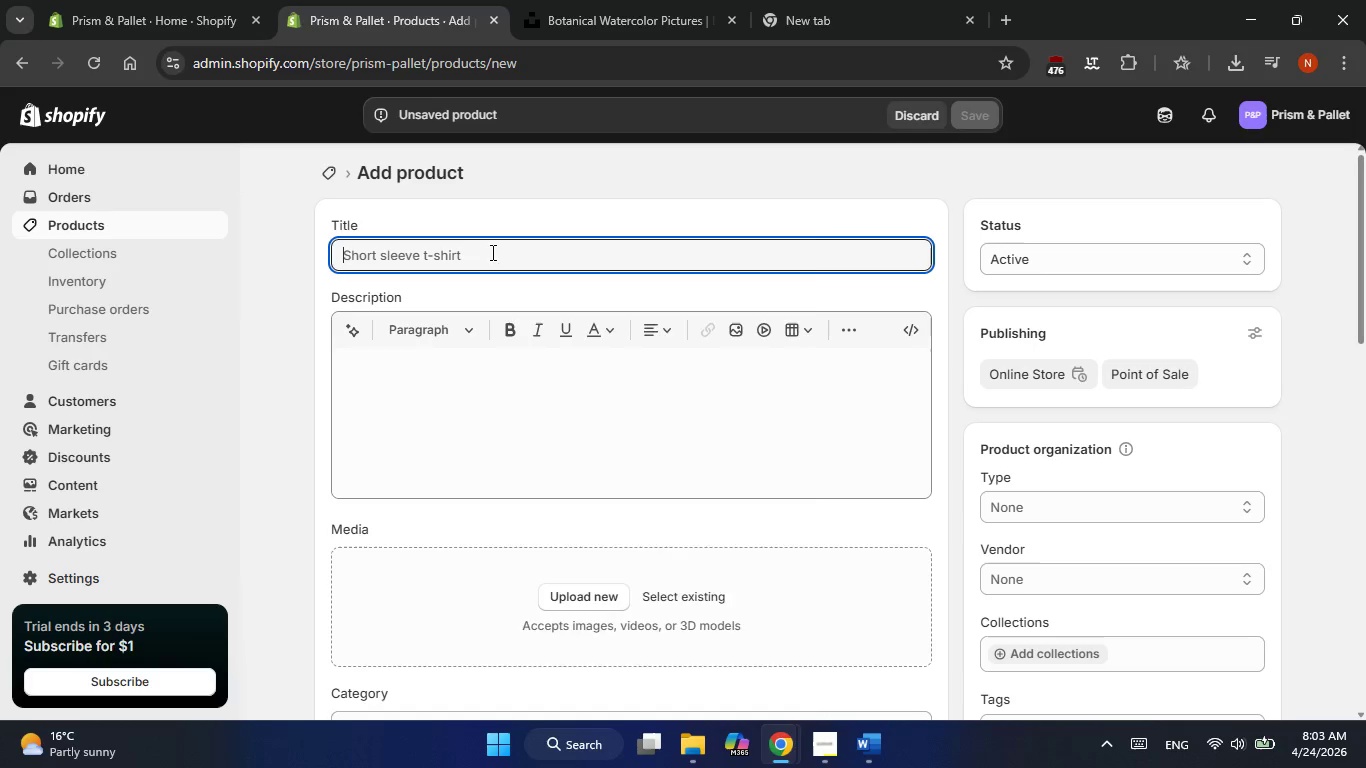 
right_click([491, 252])
 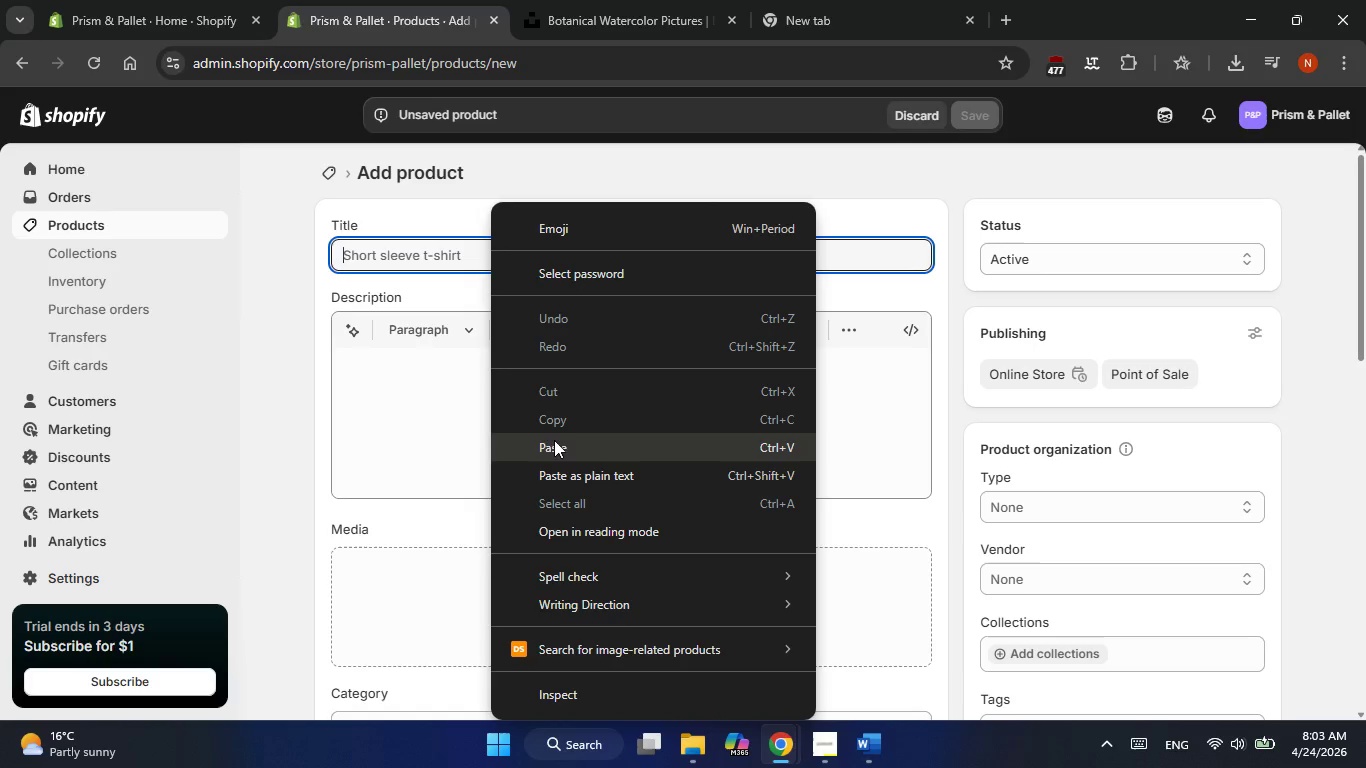 
left_click([554, 443])
 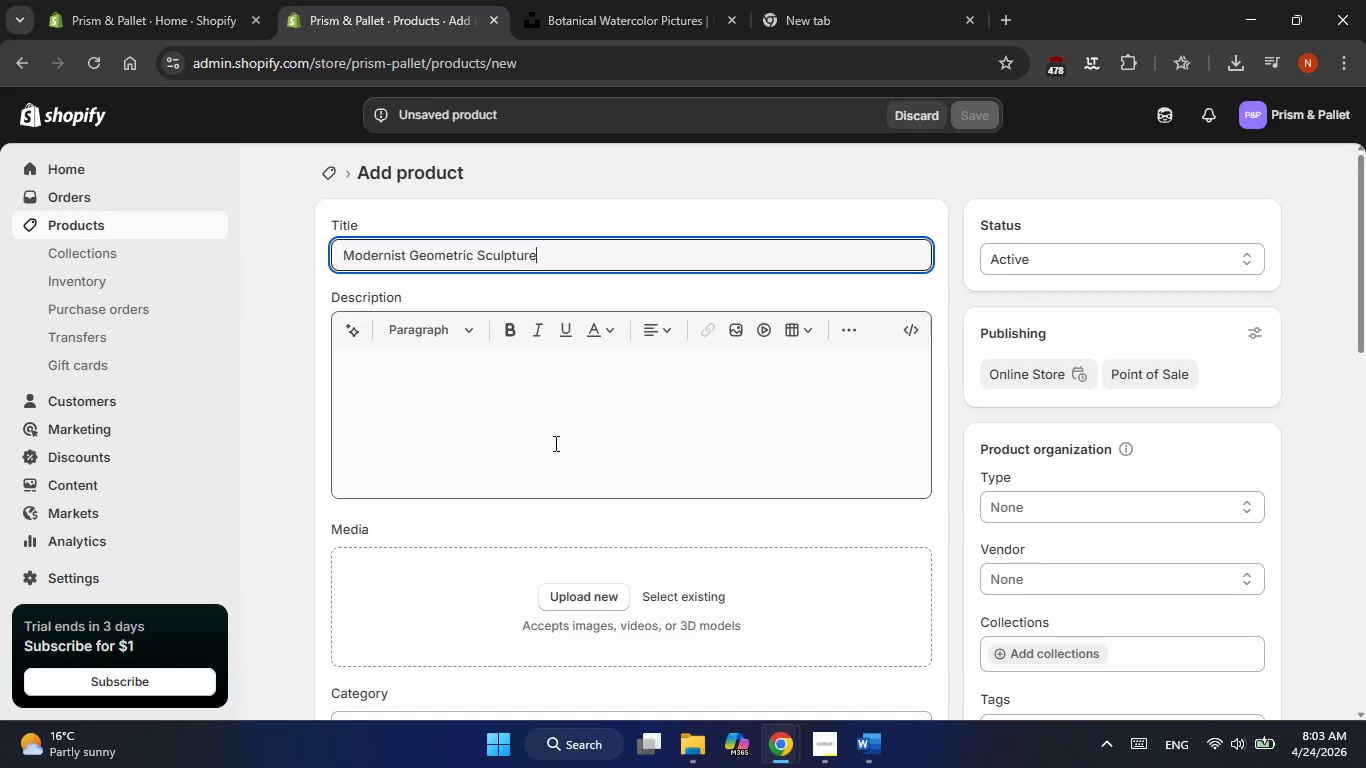 
left_click([554, 443])
 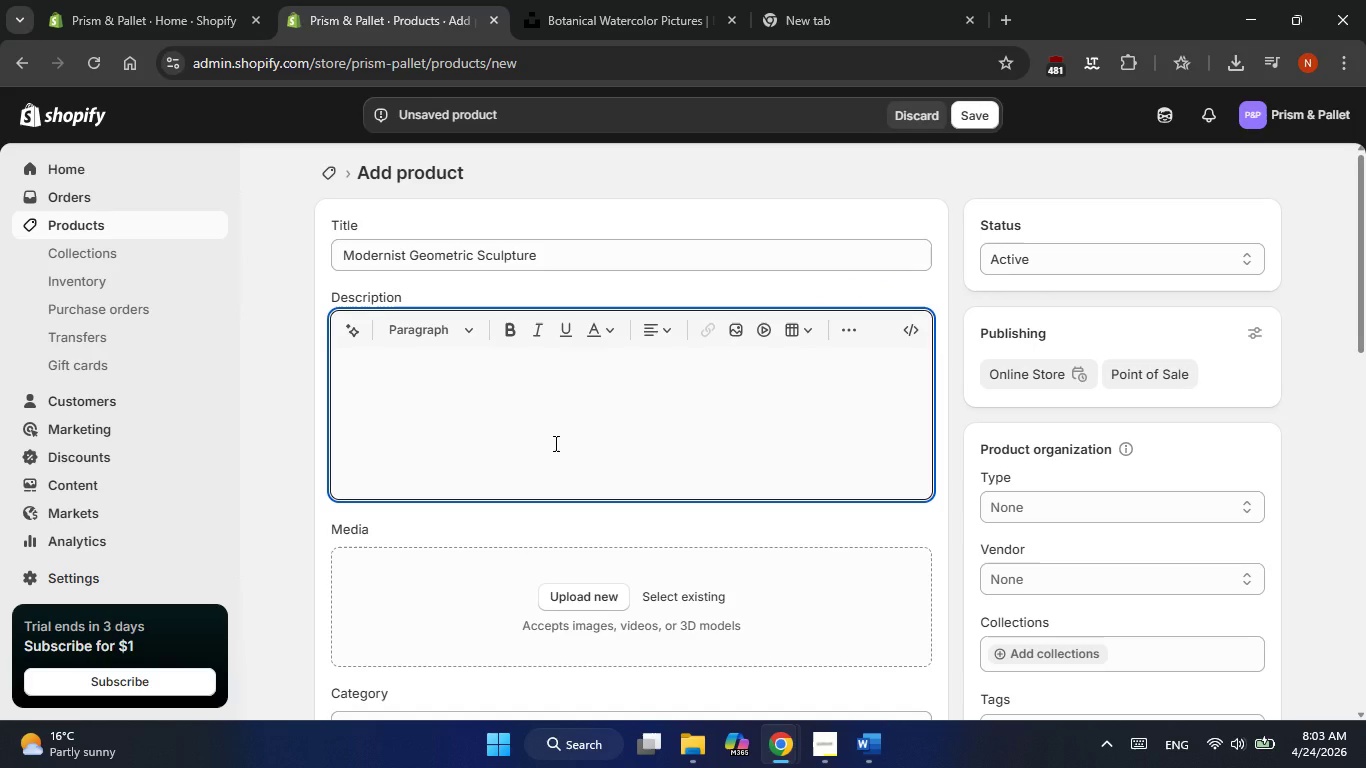 
key(Alt+AltLeft)
 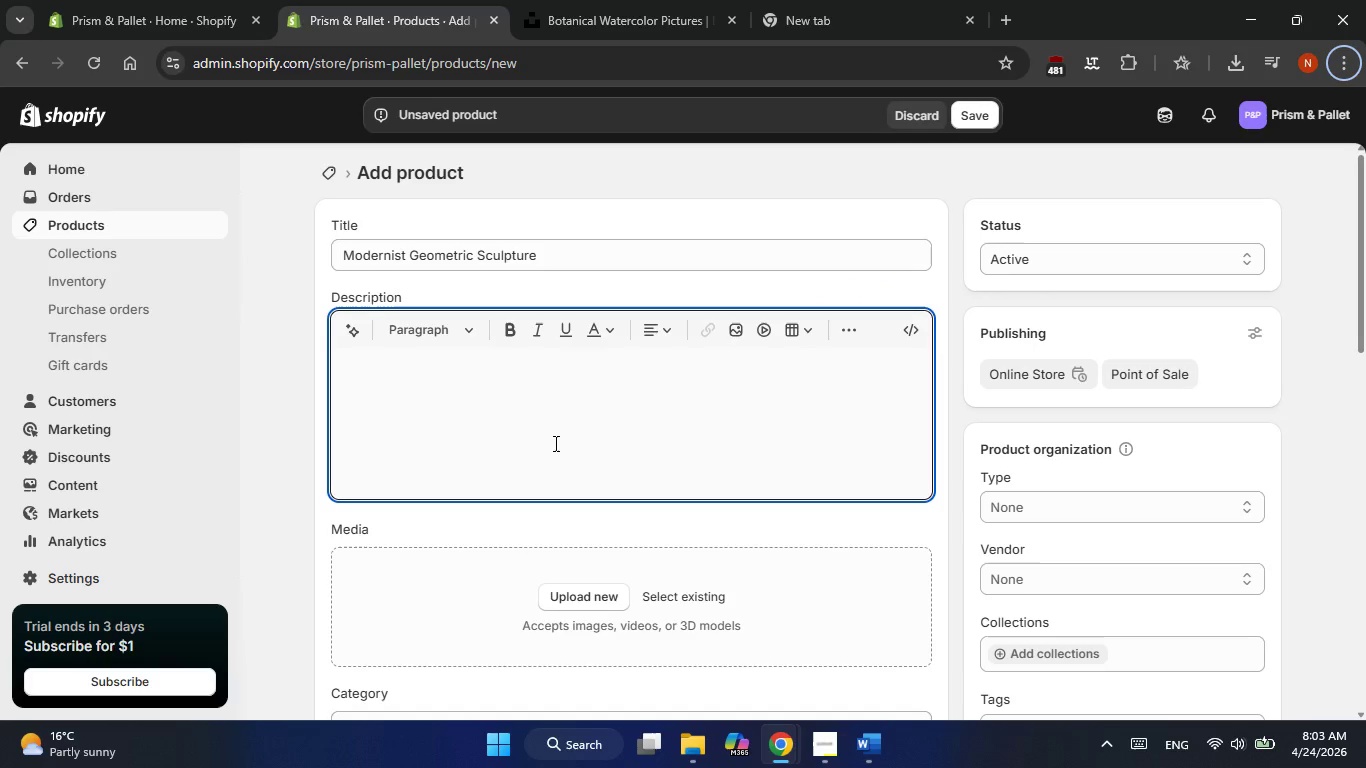 
key(Alt+AltLeft)
 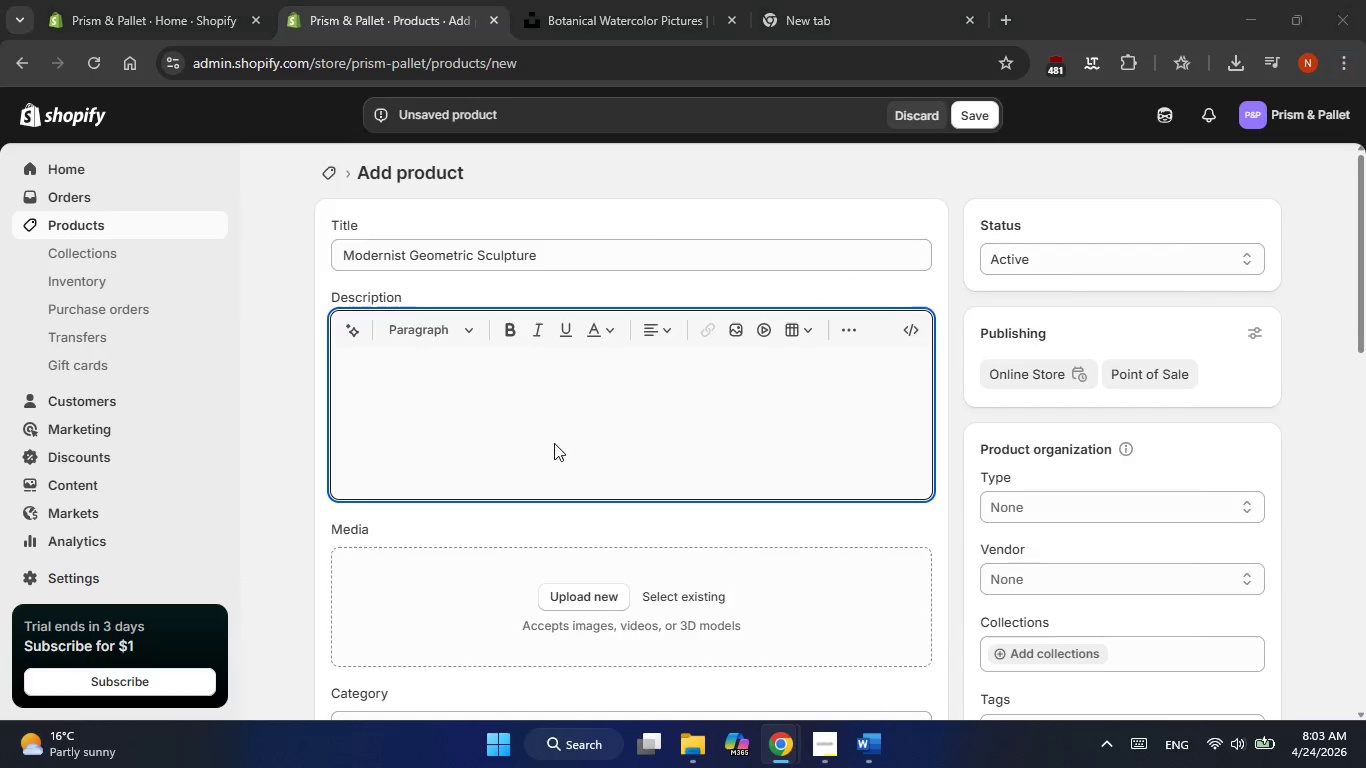 
key(Alt+Tab)
 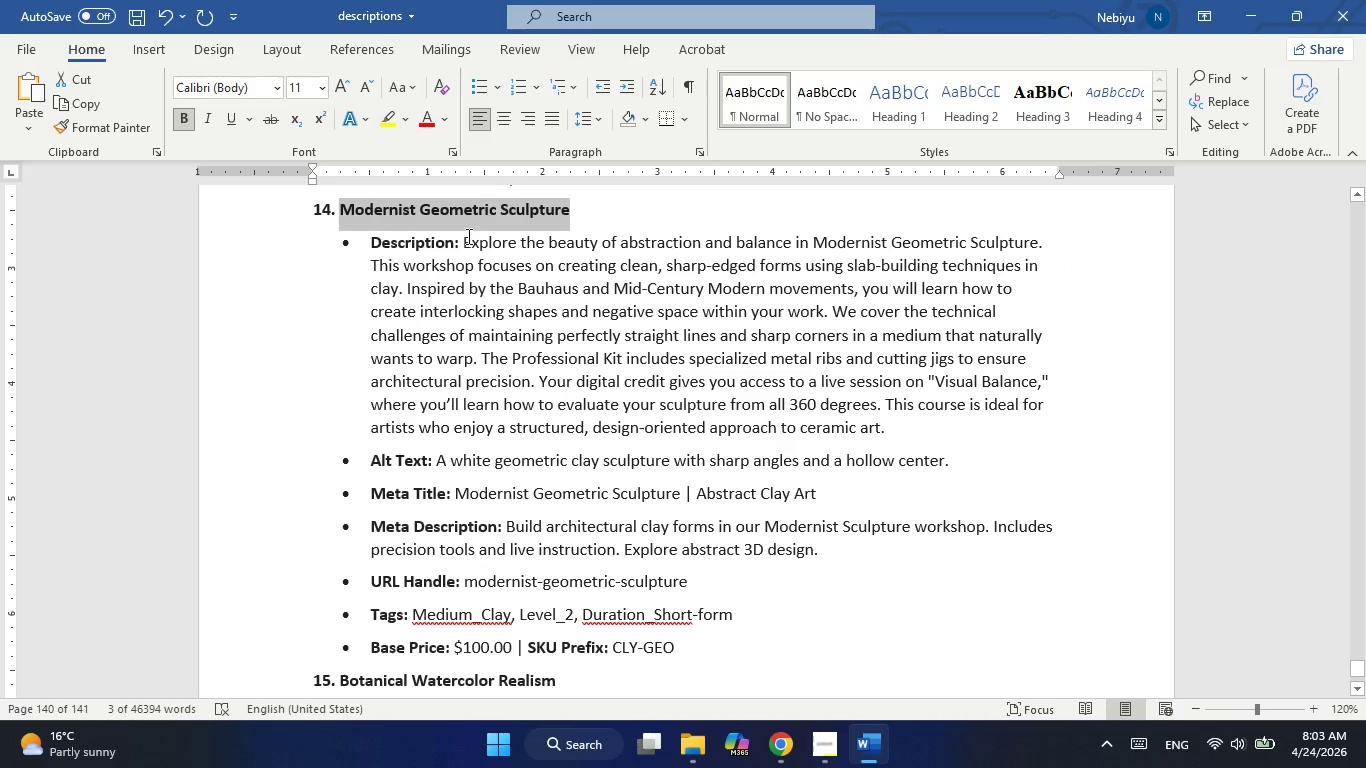 
left_click_drag(start_coordinate=[467, 233], to_coordinate=[909, 427])
 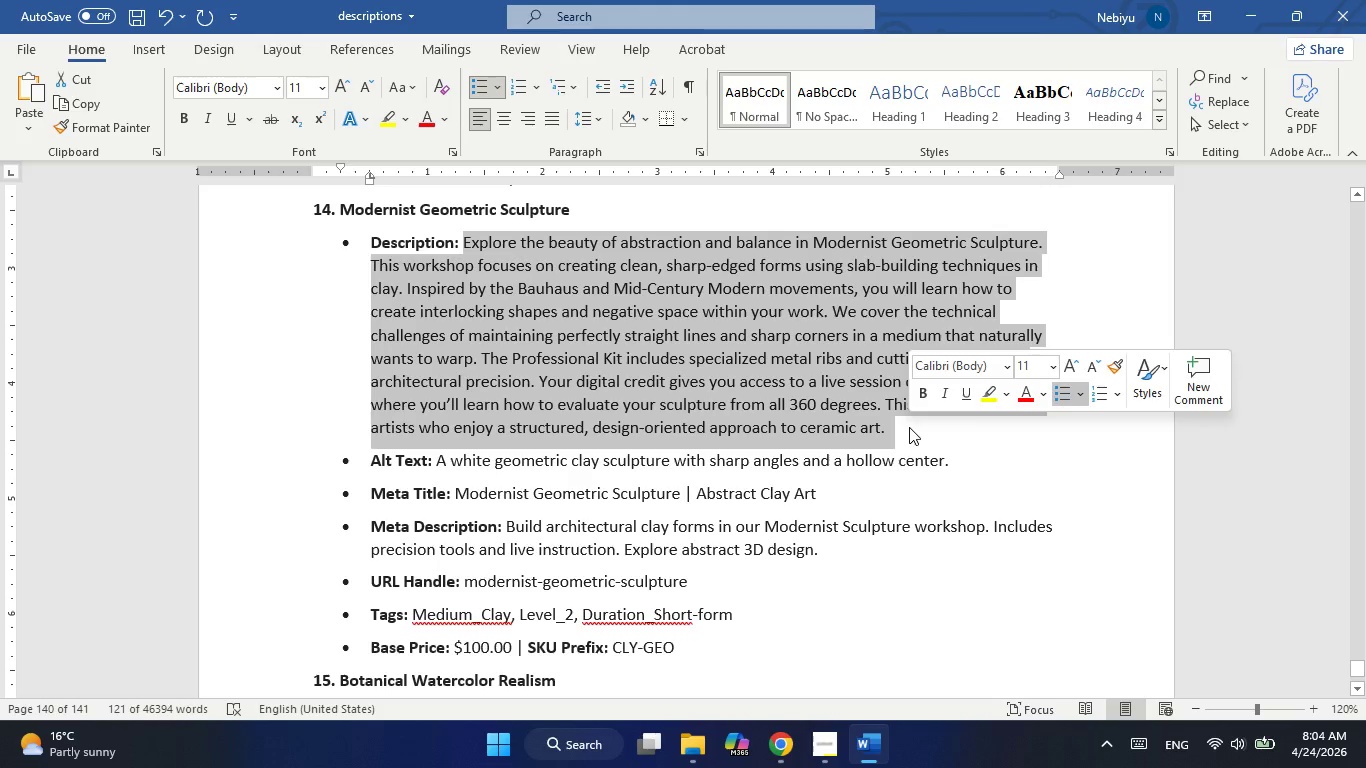 
key(Control+ControlLeft)
 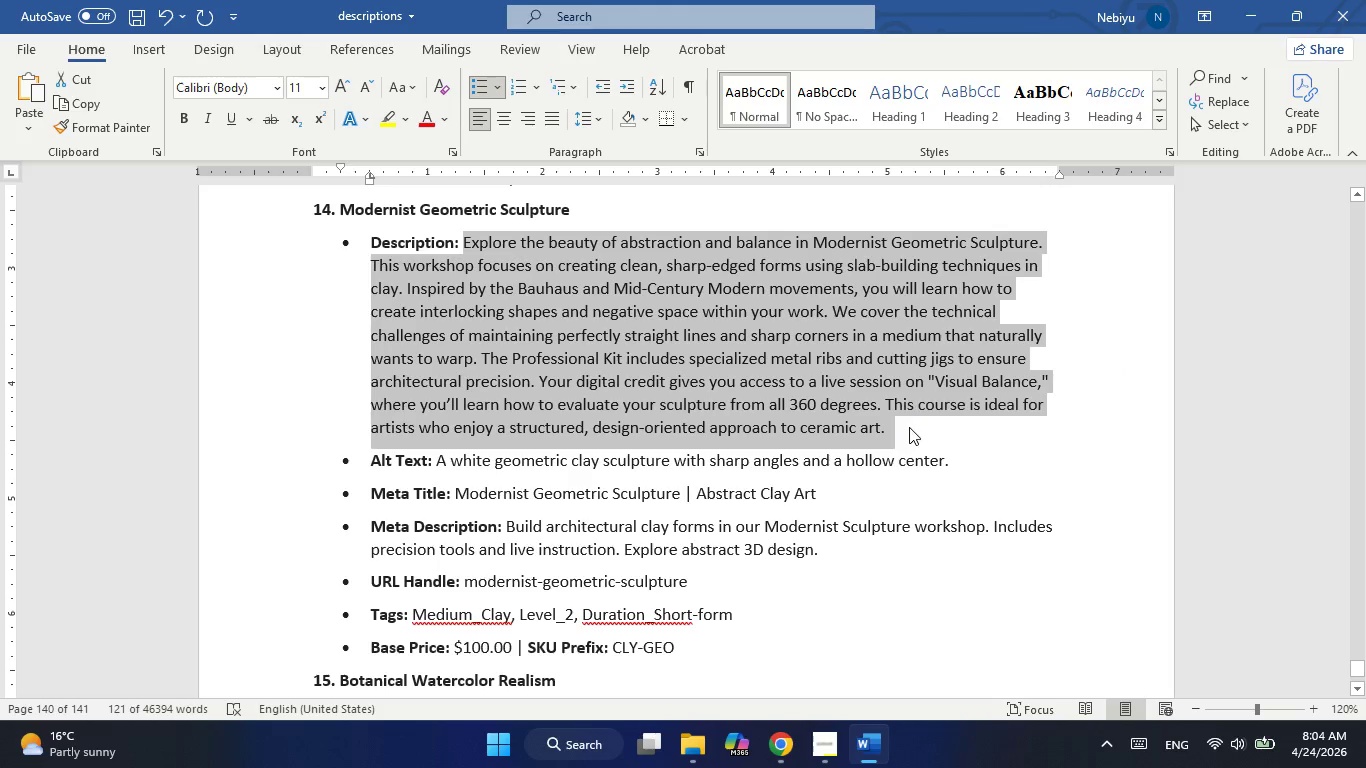 
key(Control+C)
 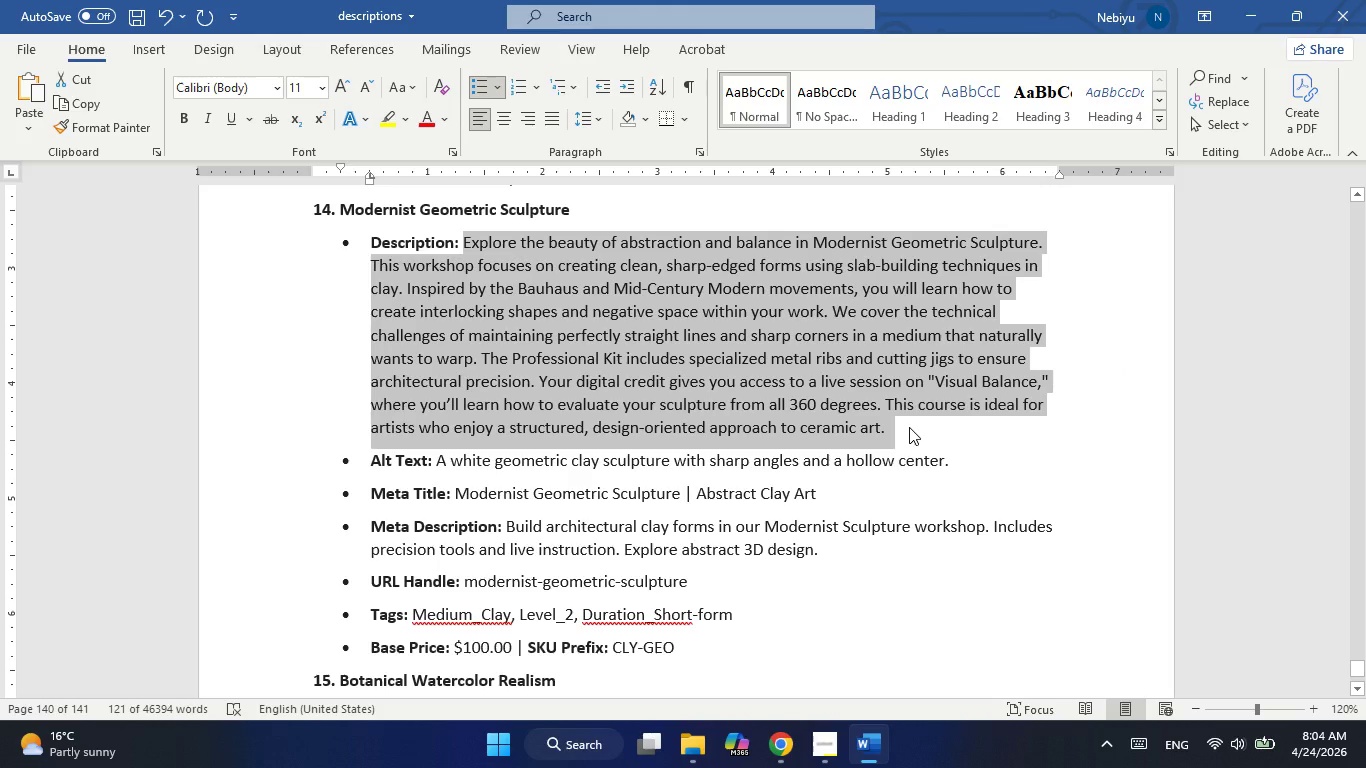 
key(Alt+AltLeft)
 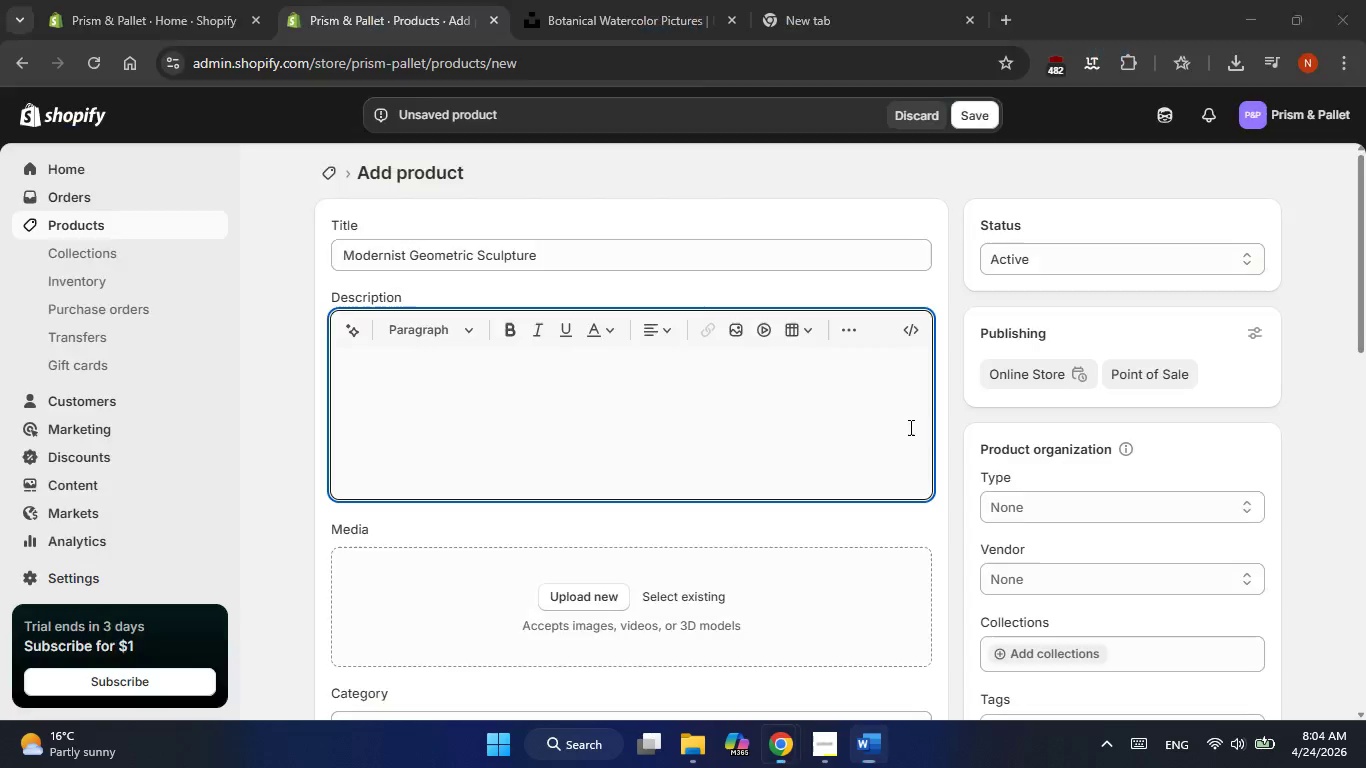 
key(Alt+Tab)
 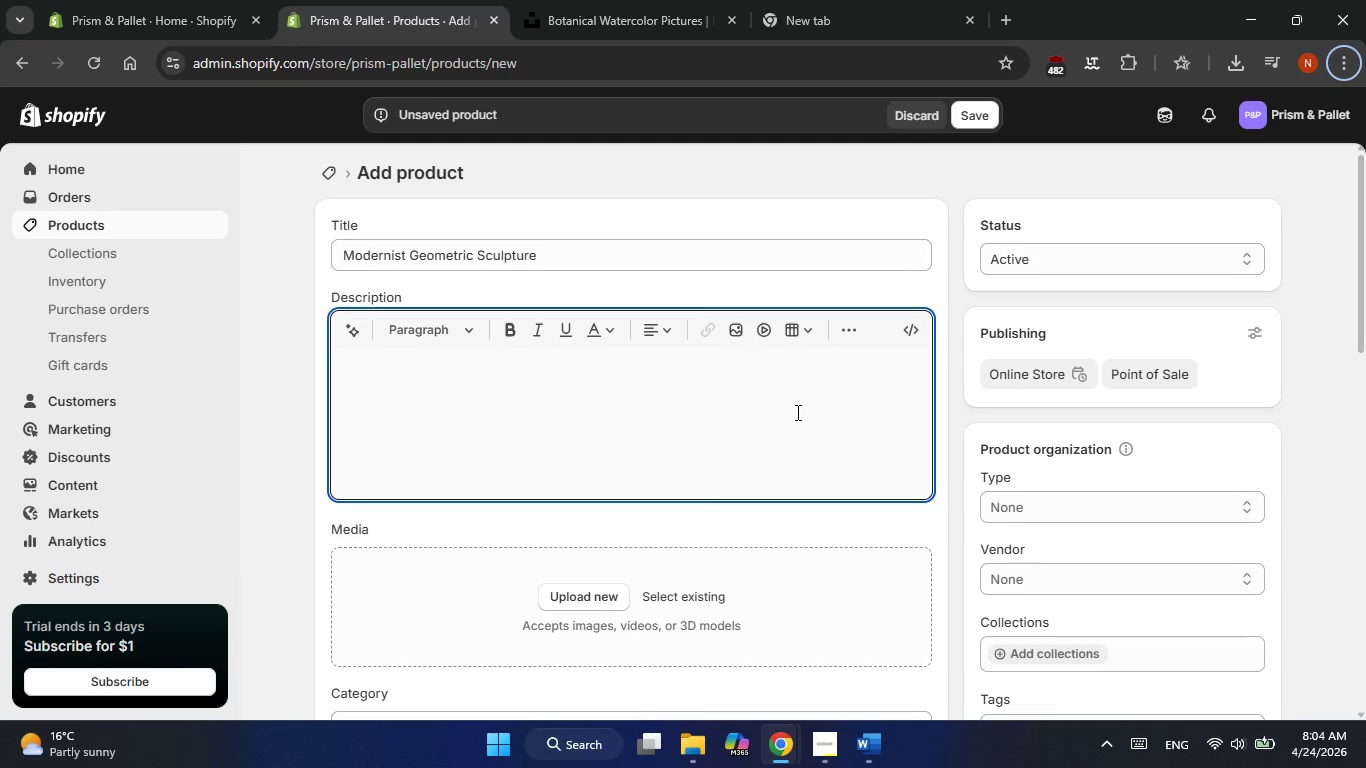 
left_click([796, 412])
 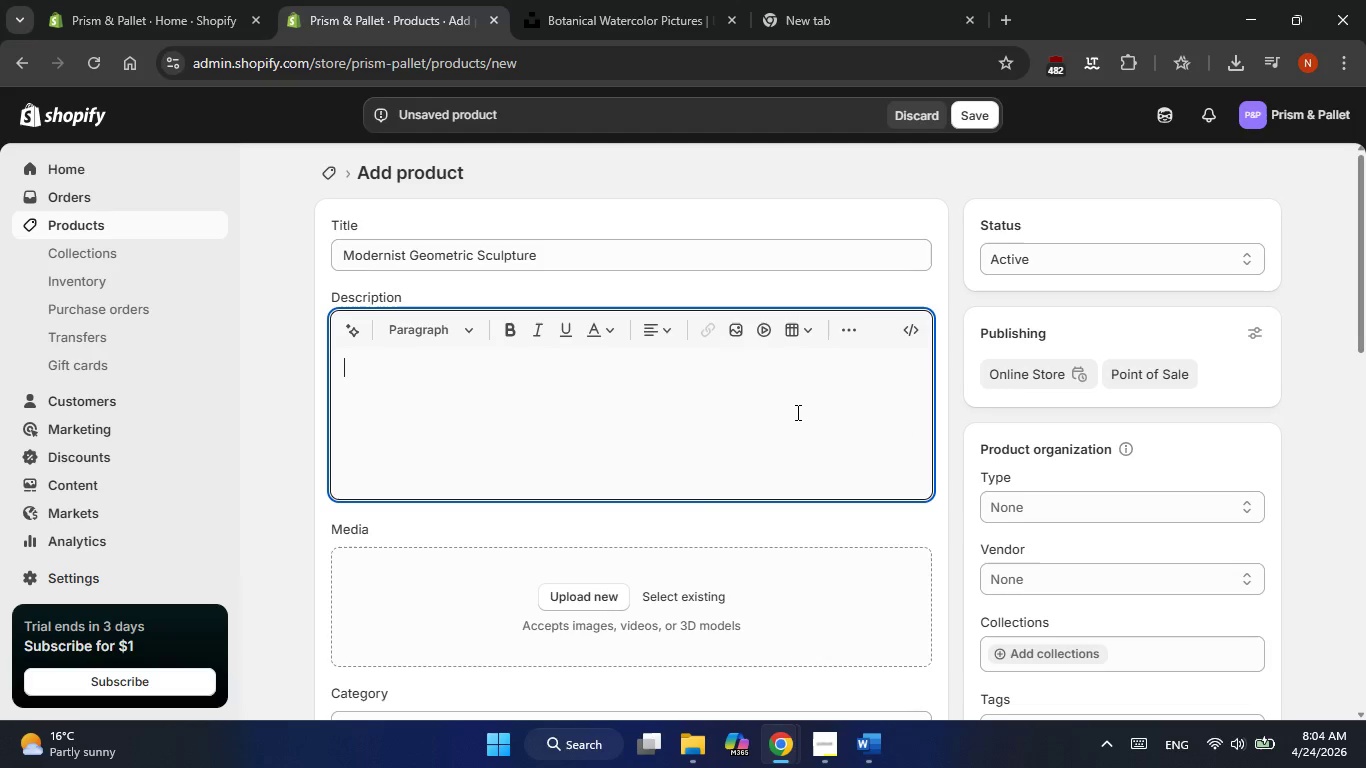 
key(Control+ControlLeft)
 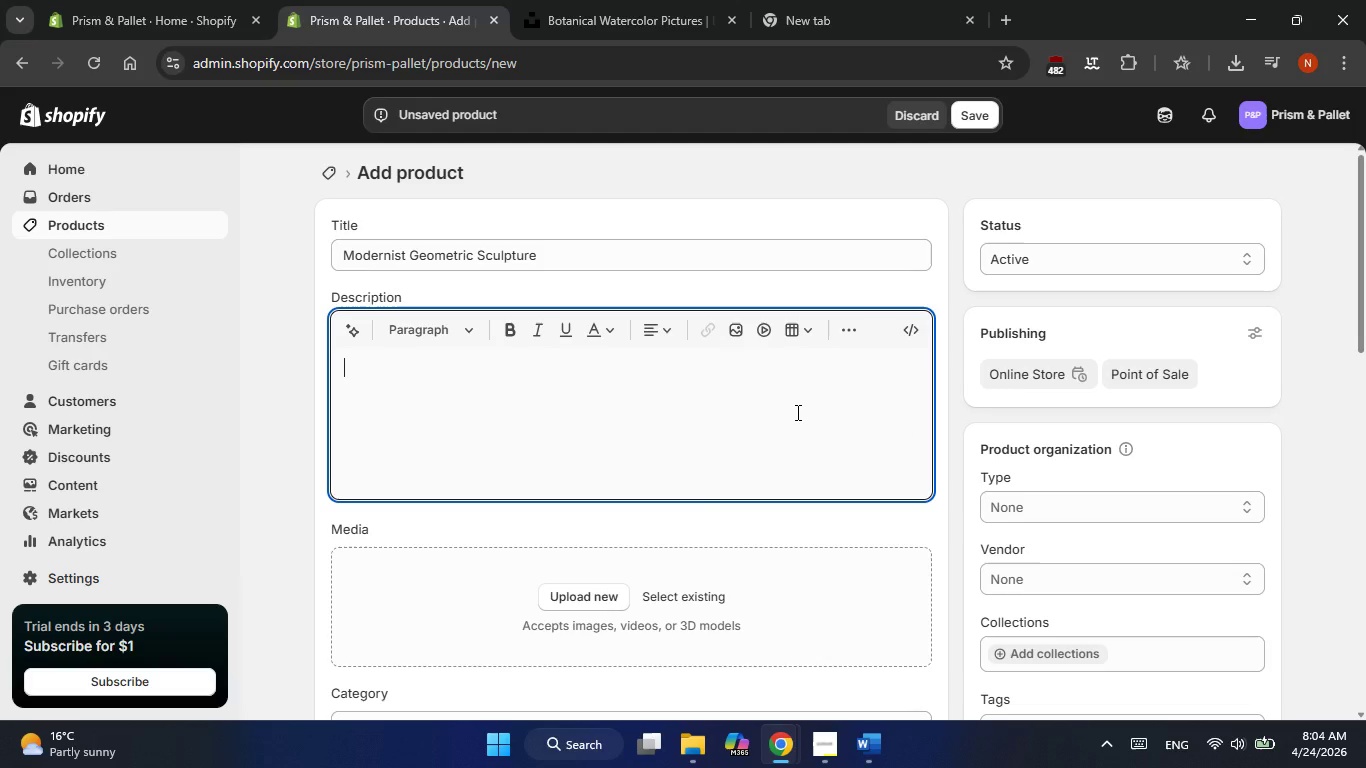 
key(Control+V)
 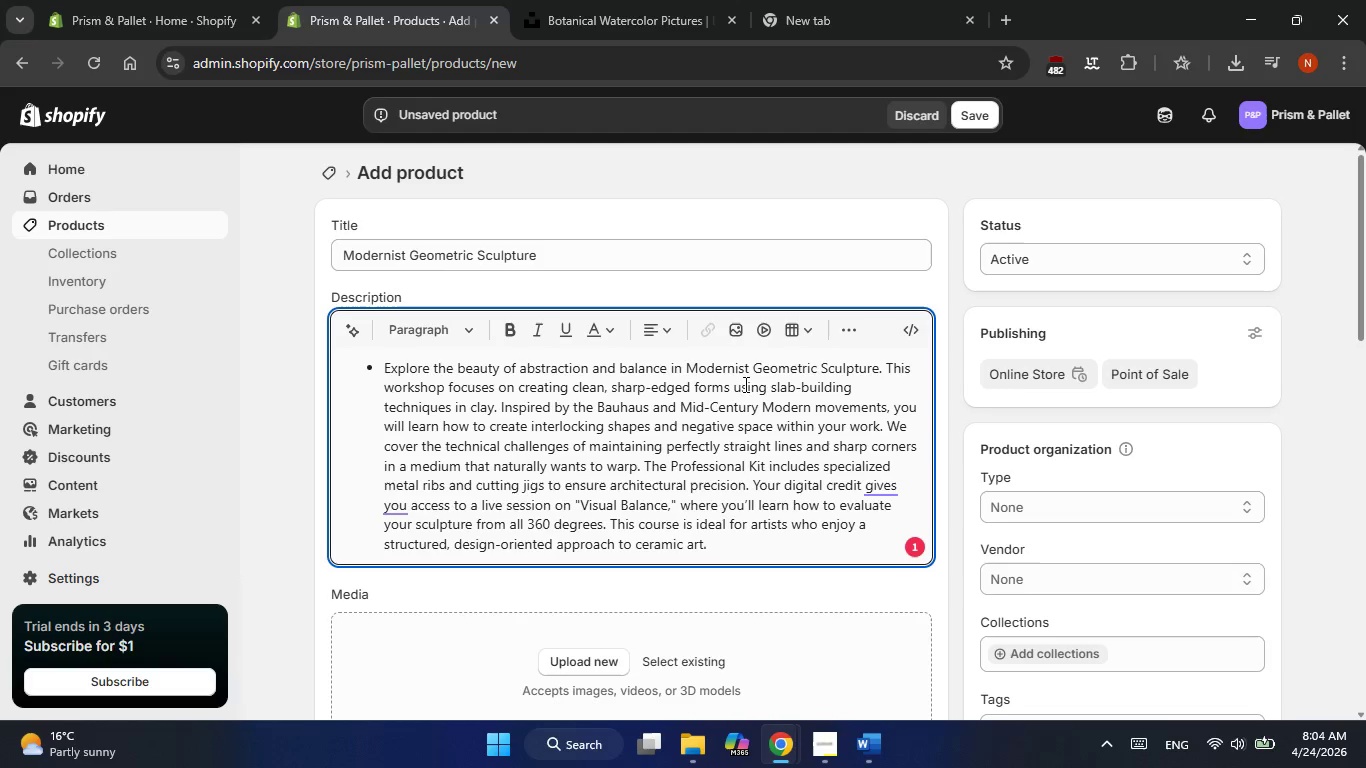 
wait(5.31)
 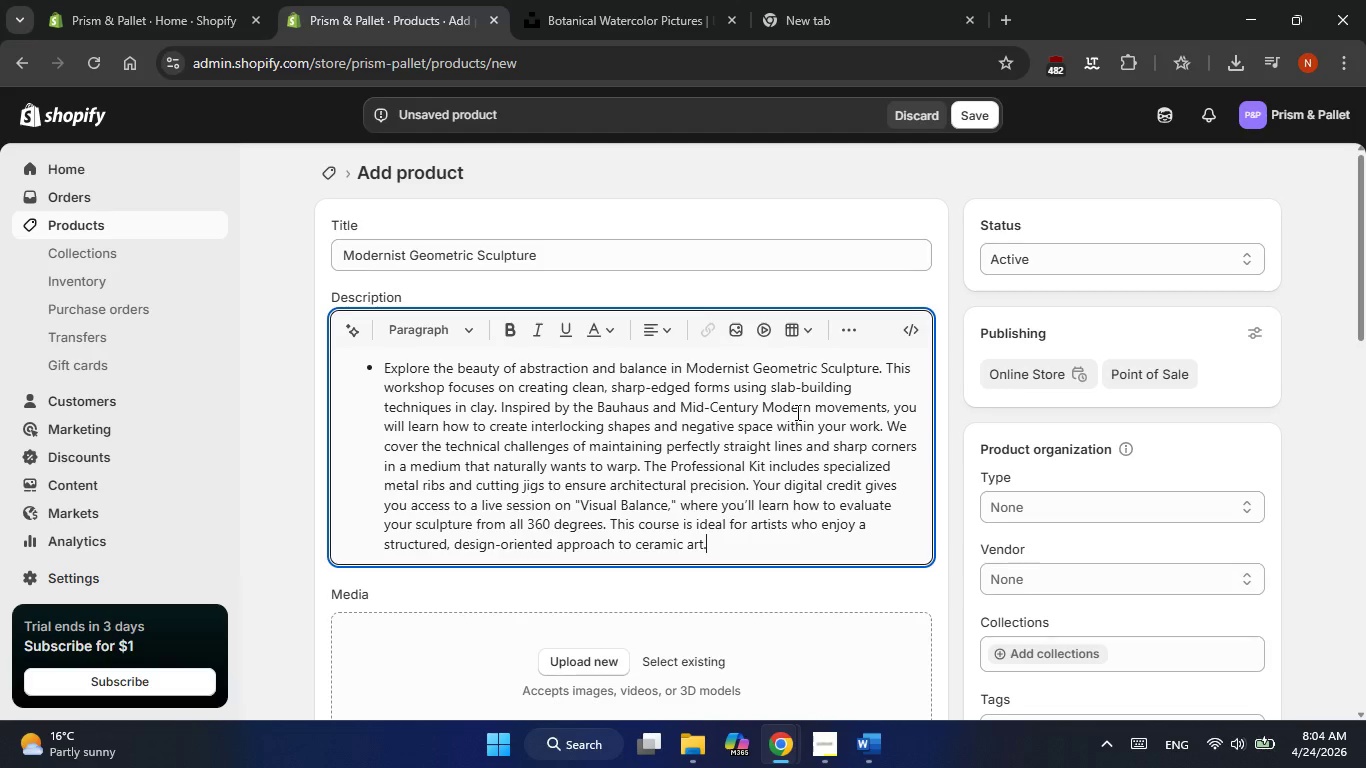 
left_click([381, 363])
 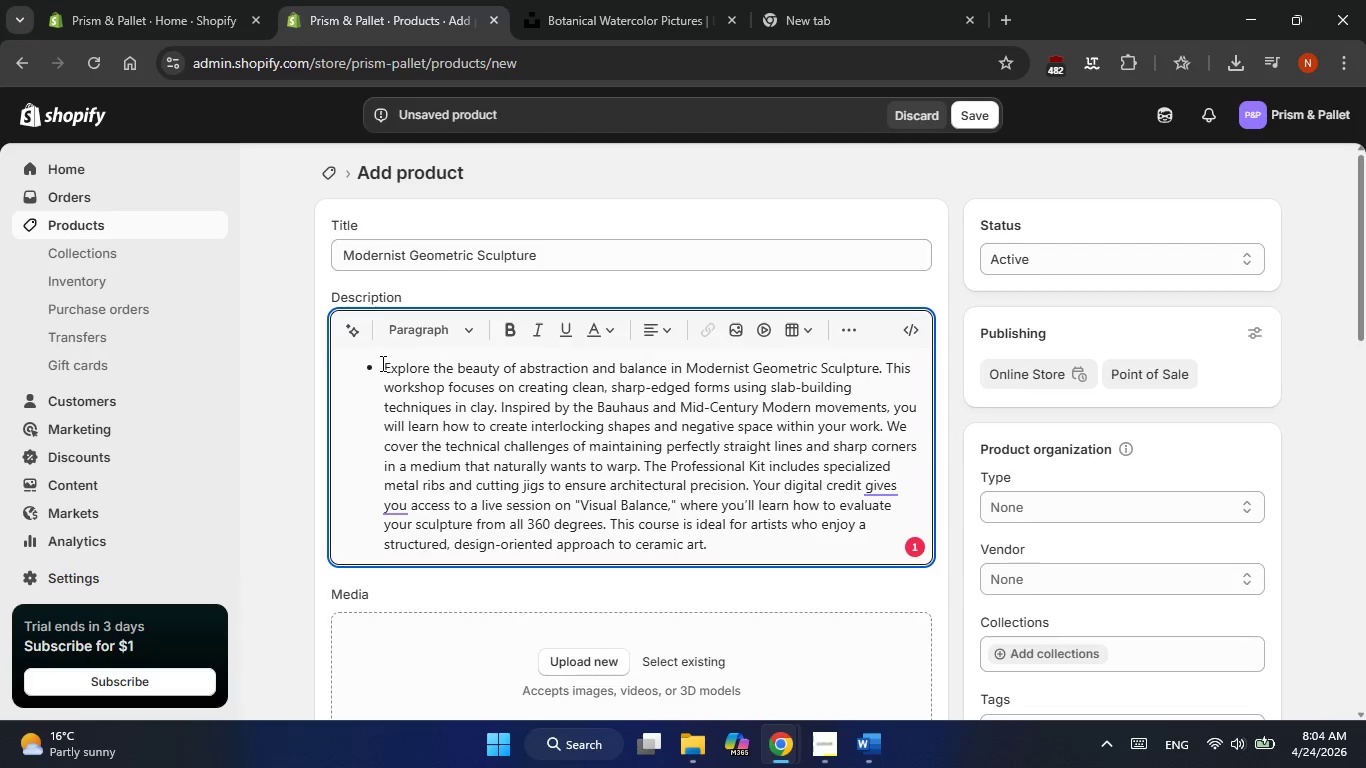 
key(Backspace)
 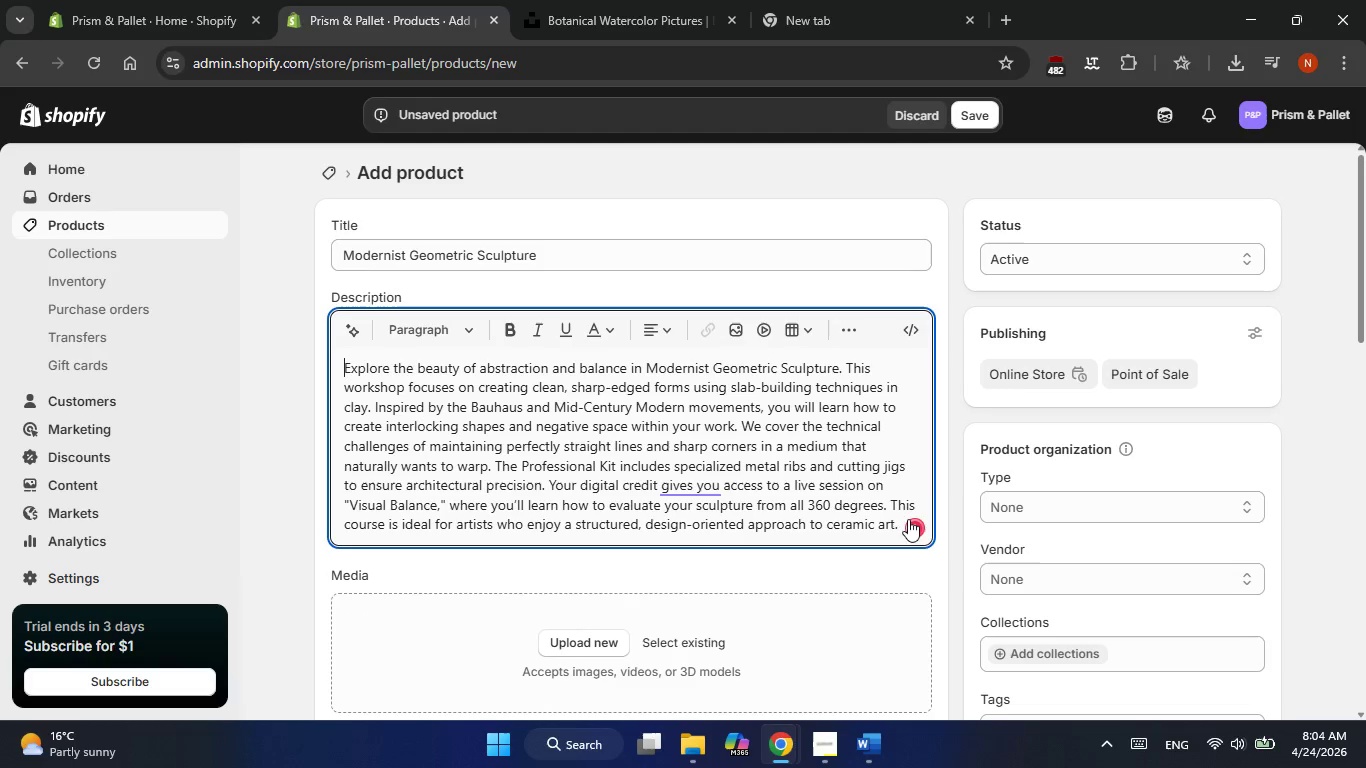 
left_click([911, 525])
 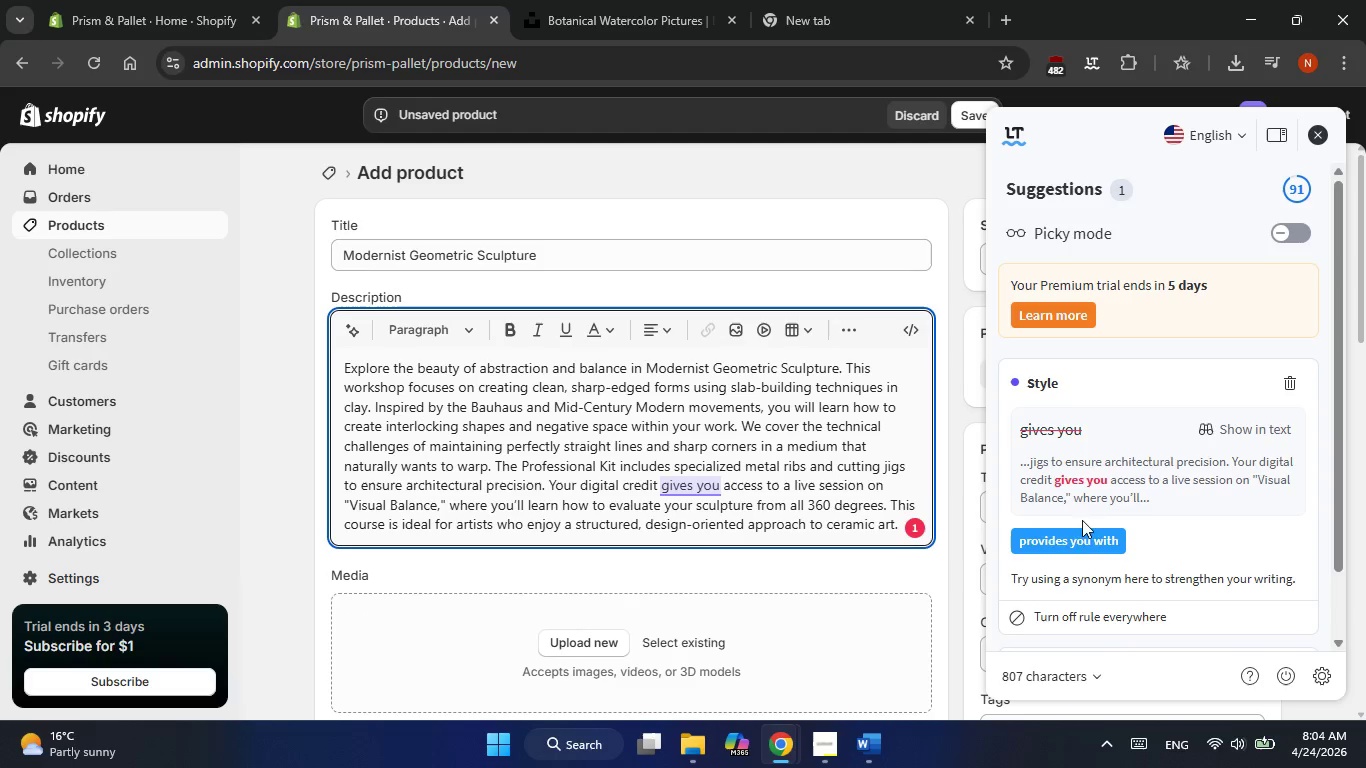 
left_click([1062, 537])
 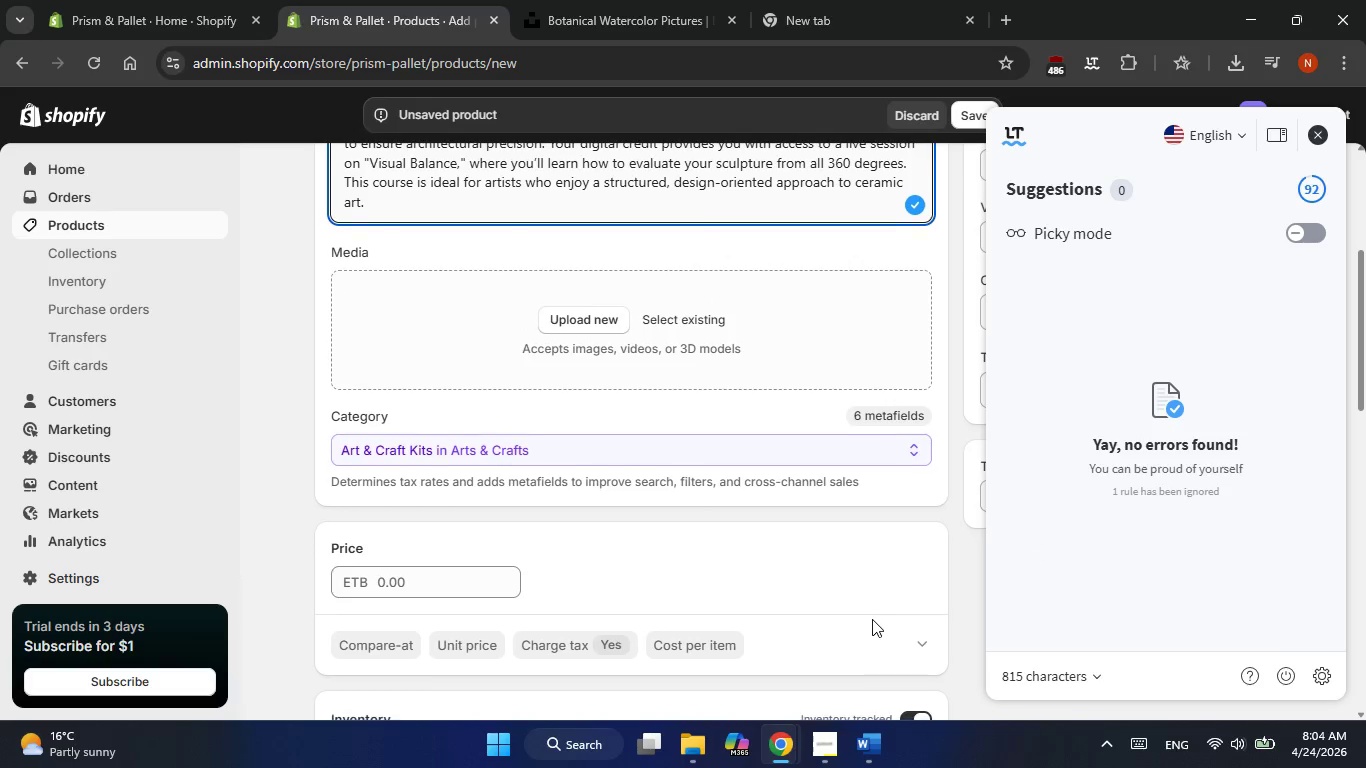 
wait(15.91)
 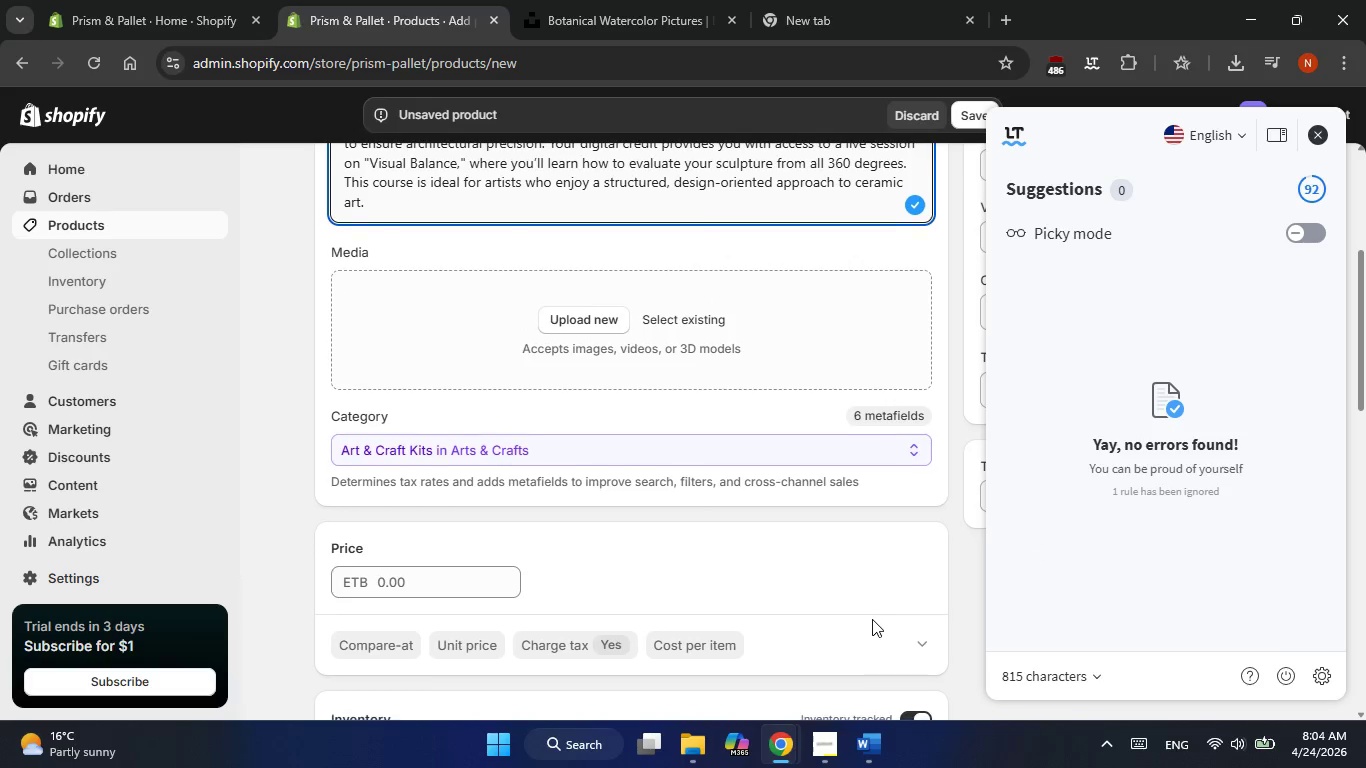 
left_click([675, 0])
 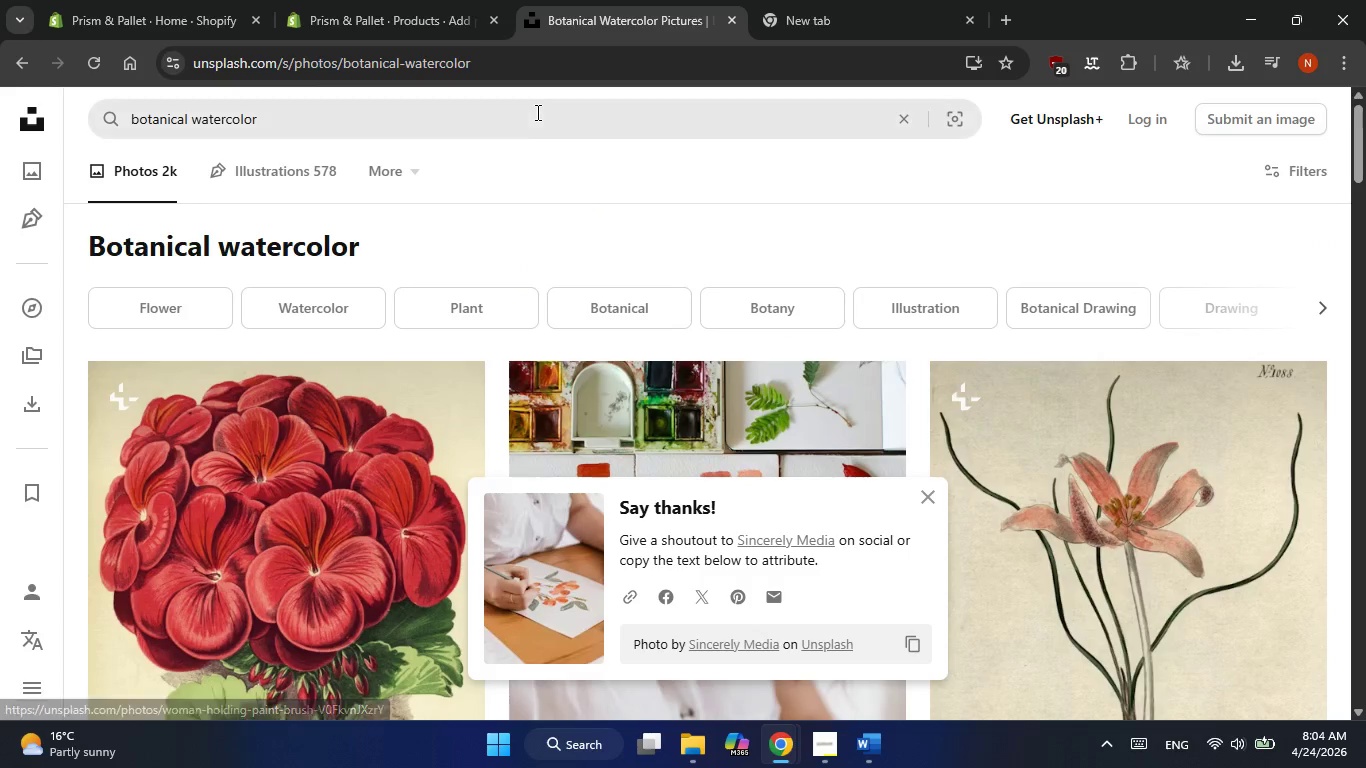 
double_click([536, 110])
 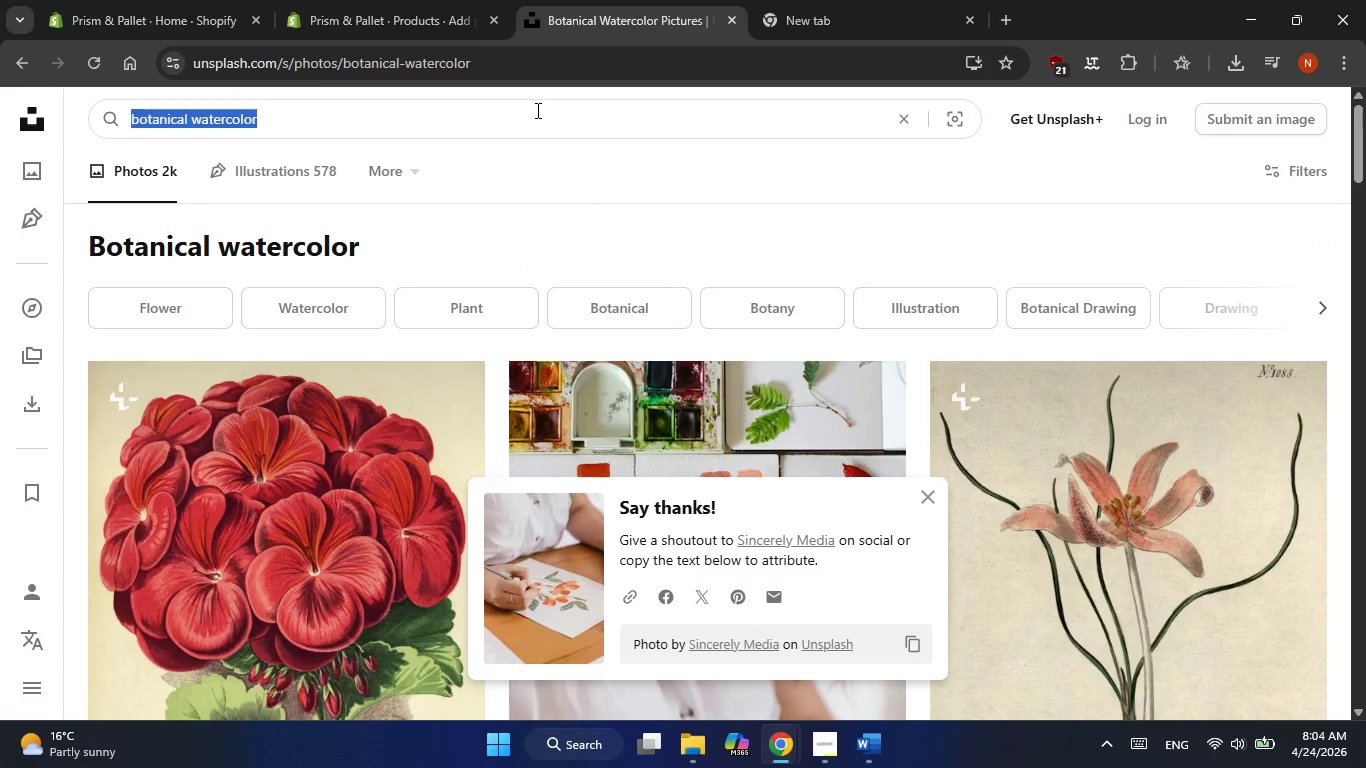 
triple_click([536, 110])
 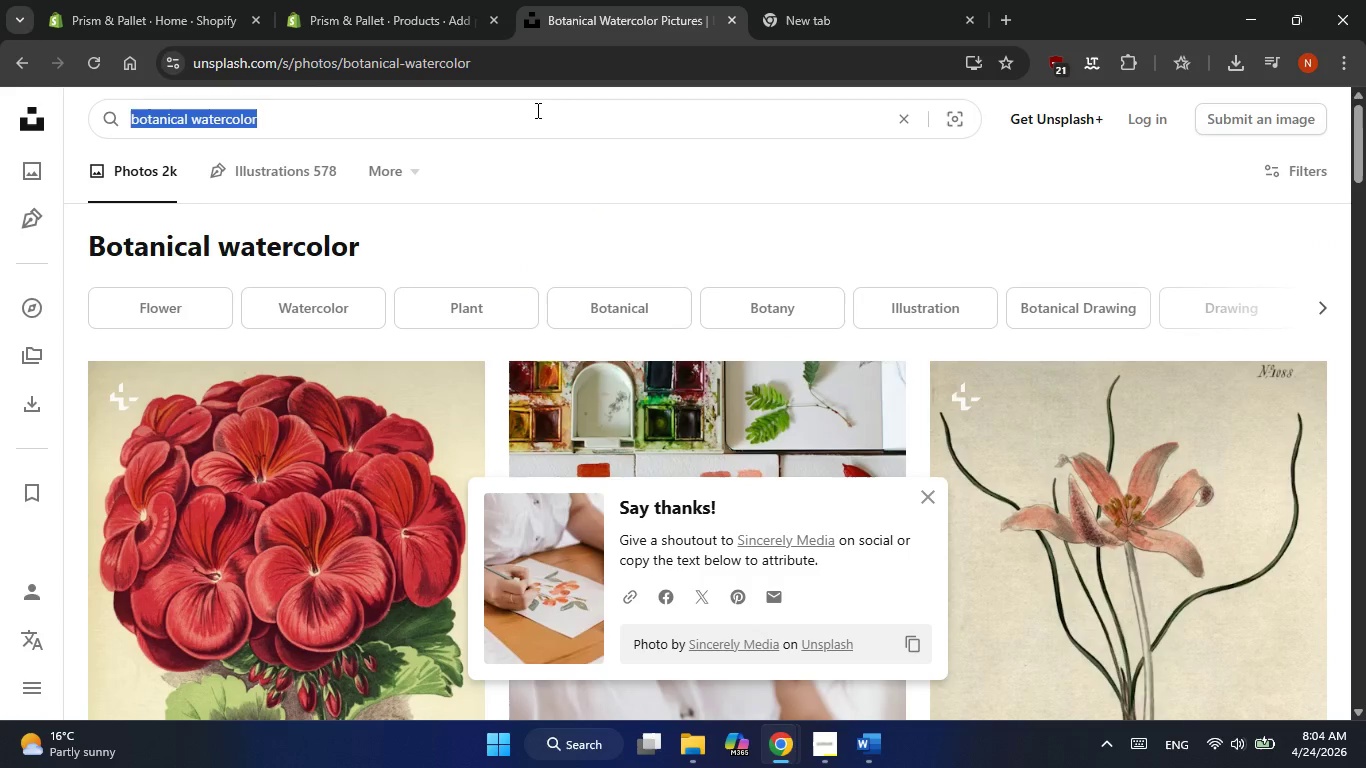 
type(modernist )
 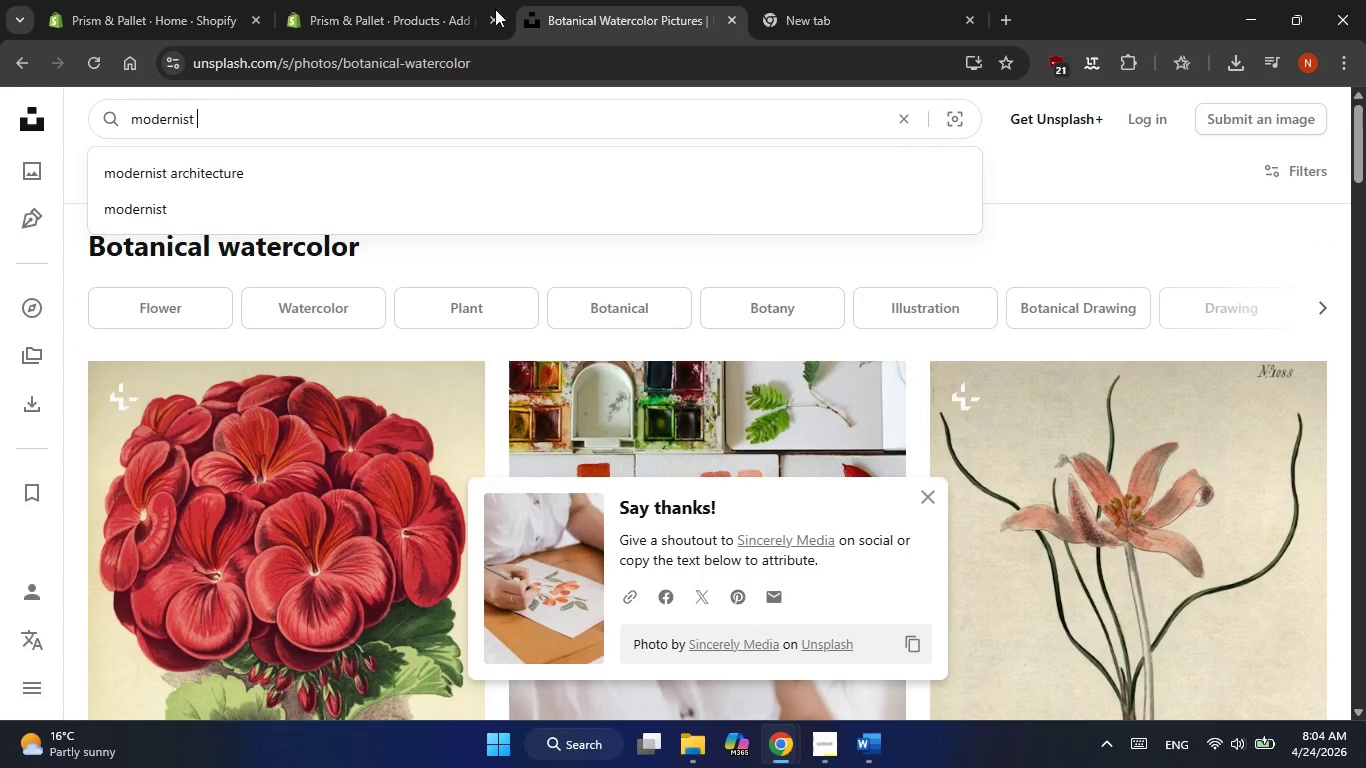 
left_click([445, 11])
 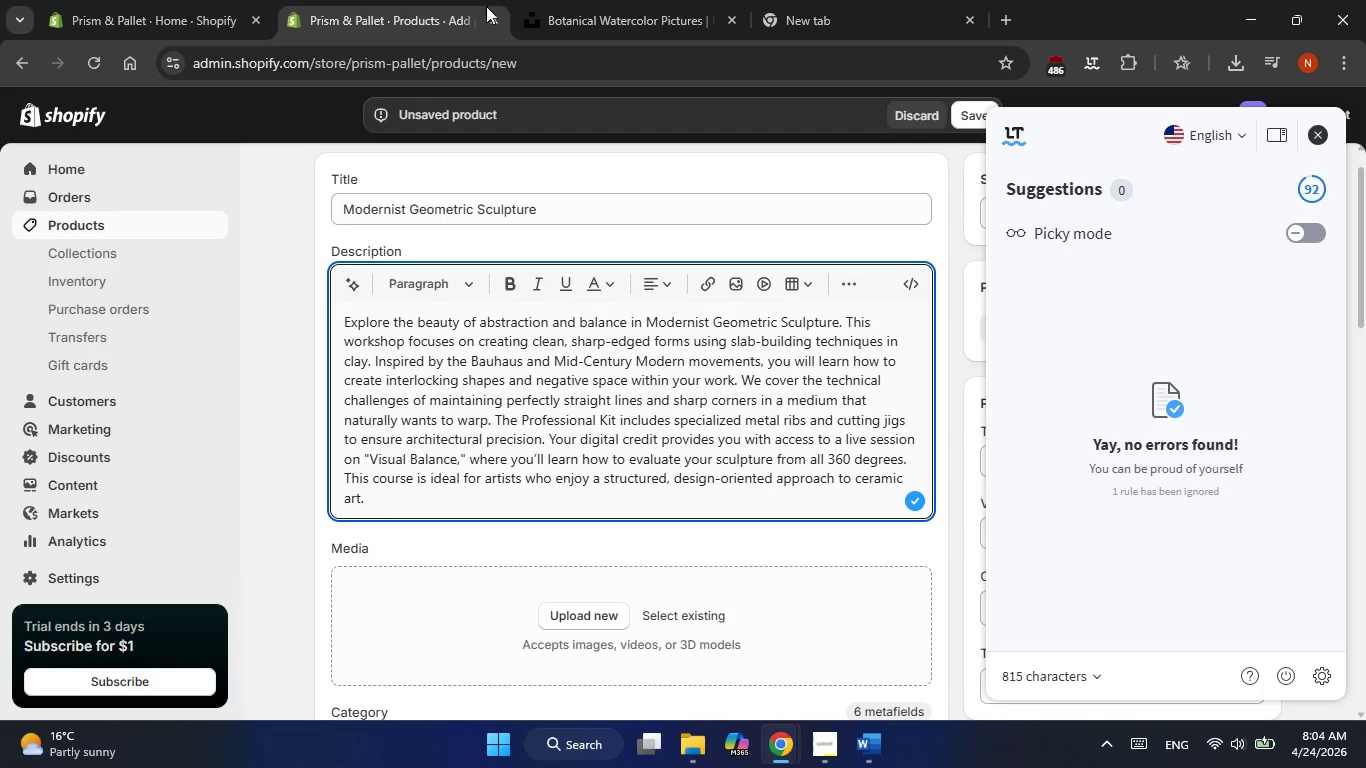 
left_click([579, 18])
 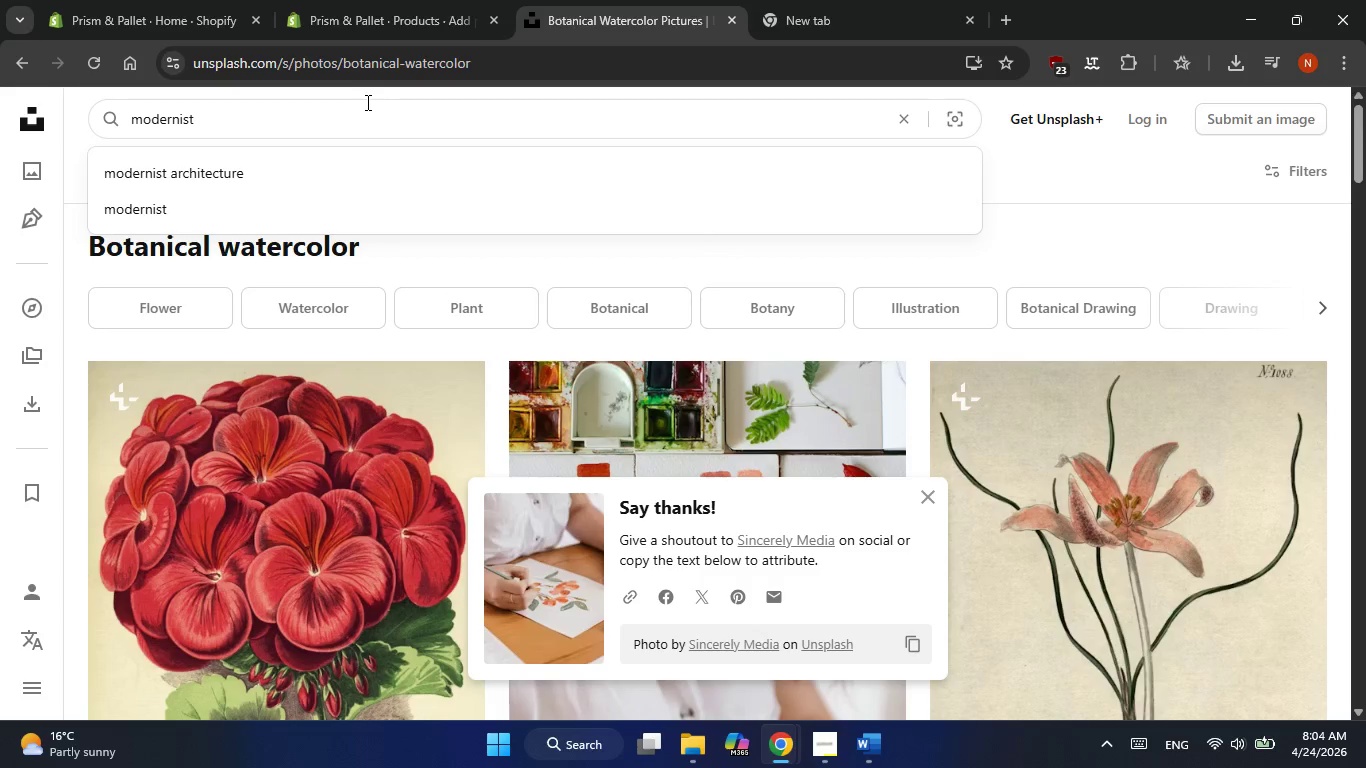 
type(geometric sculpture)
 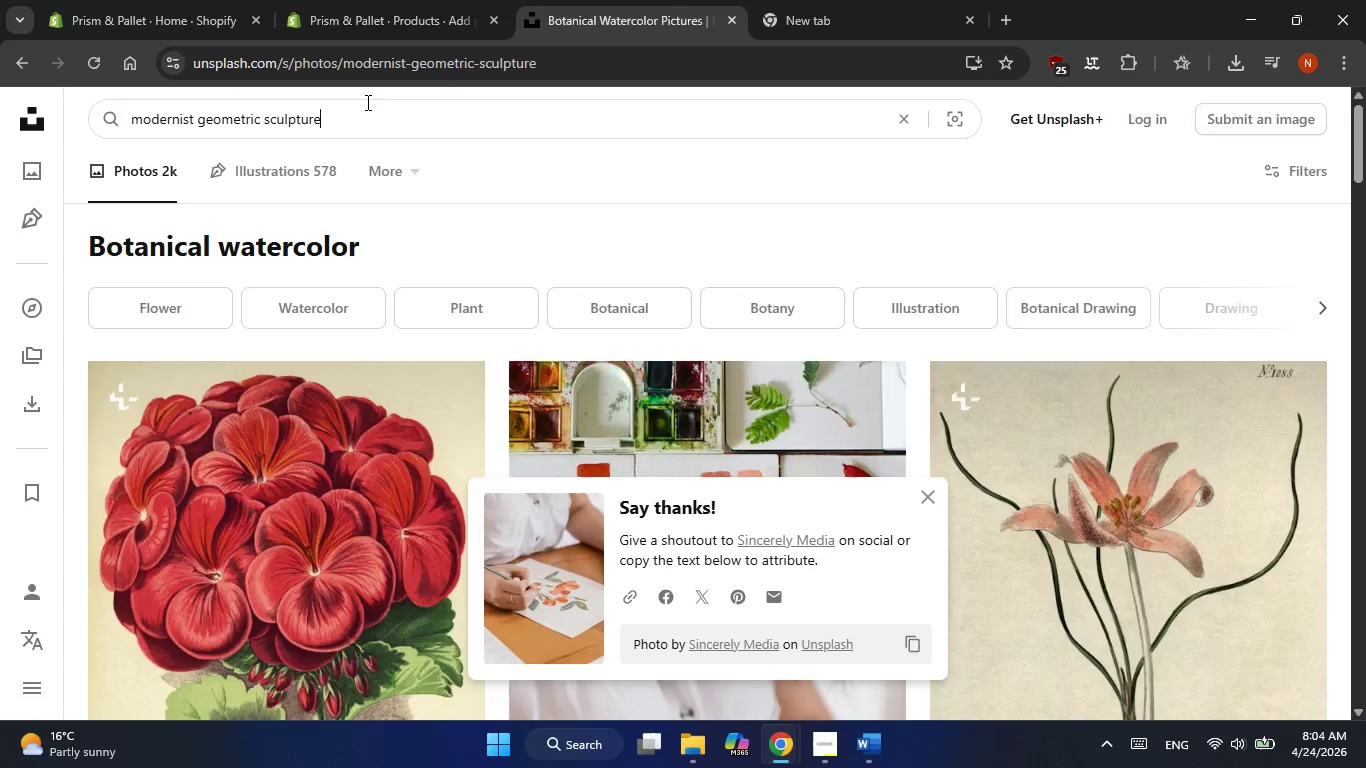 
key(Enter)
 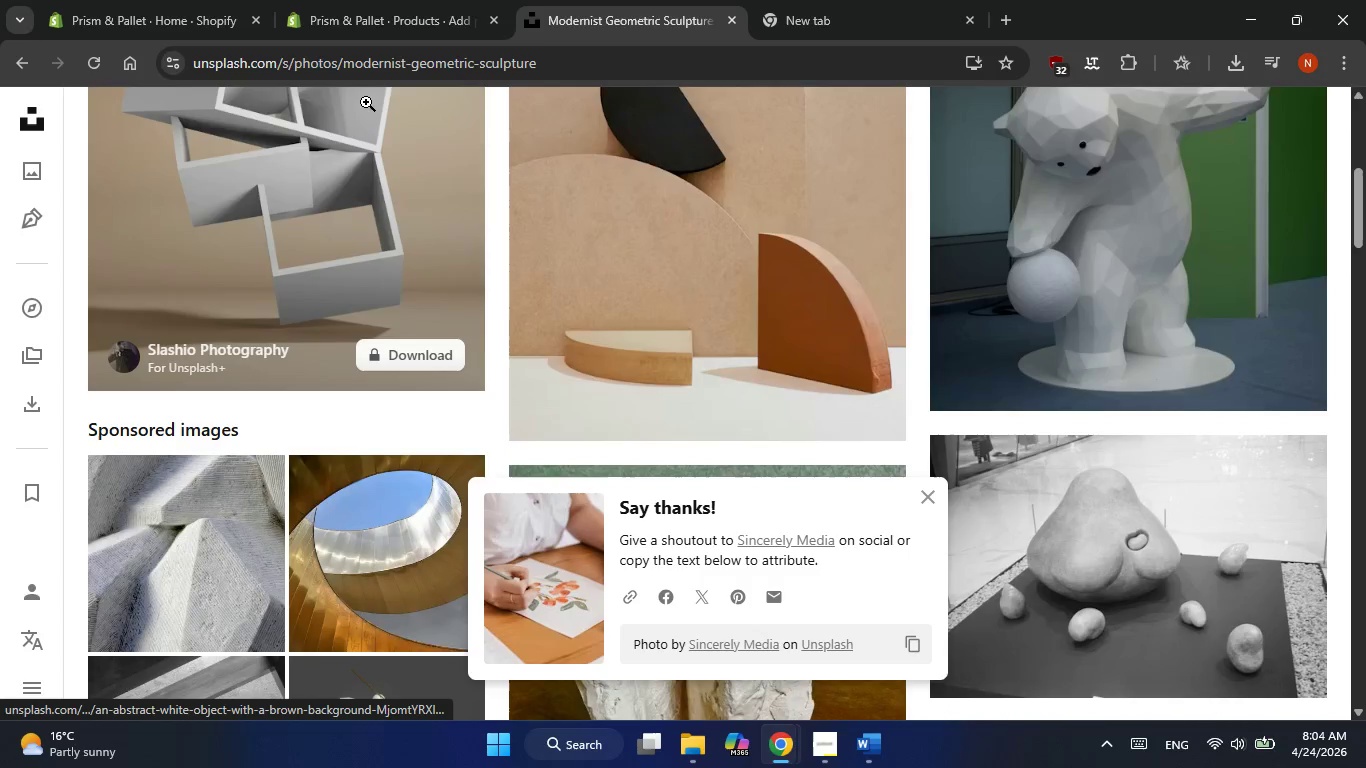 
wait(13.72)
 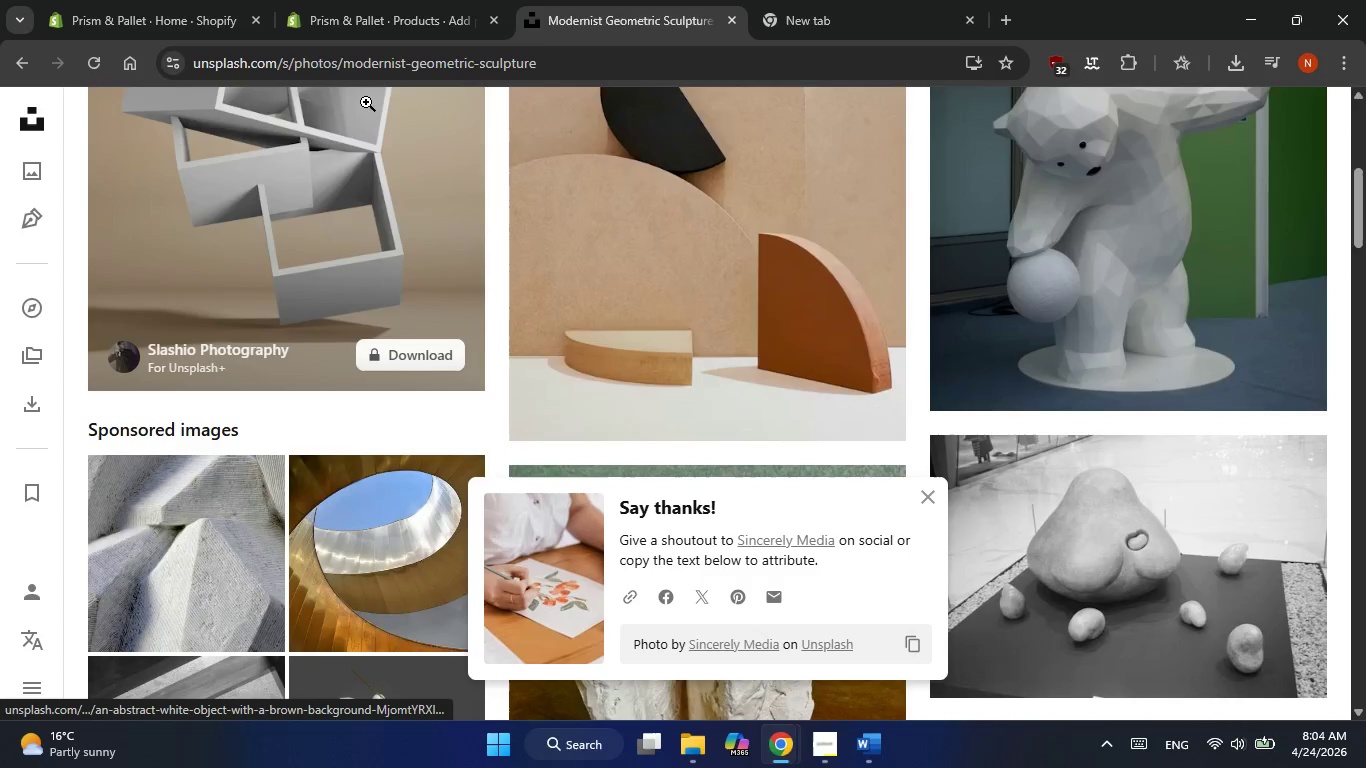 
double_click([1284, 276])
 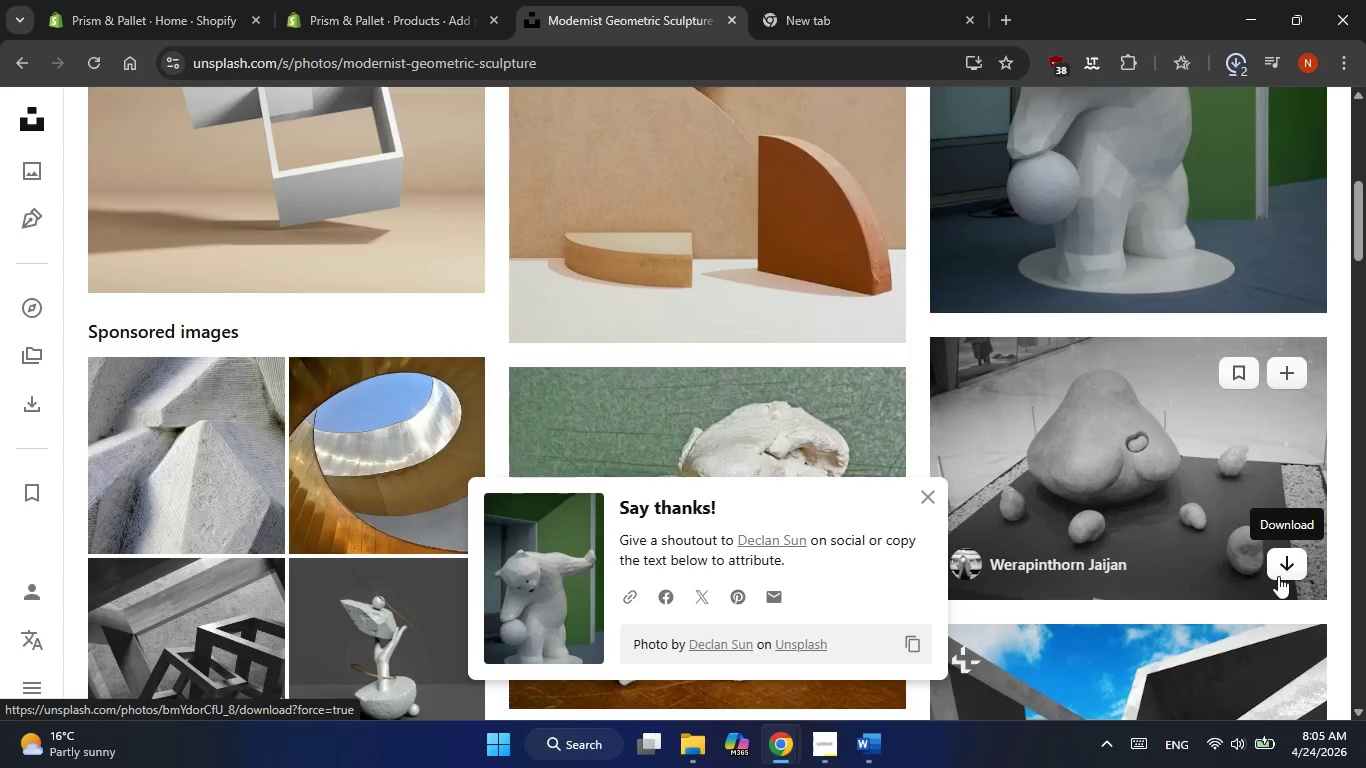 
left_click([1285, 560])
 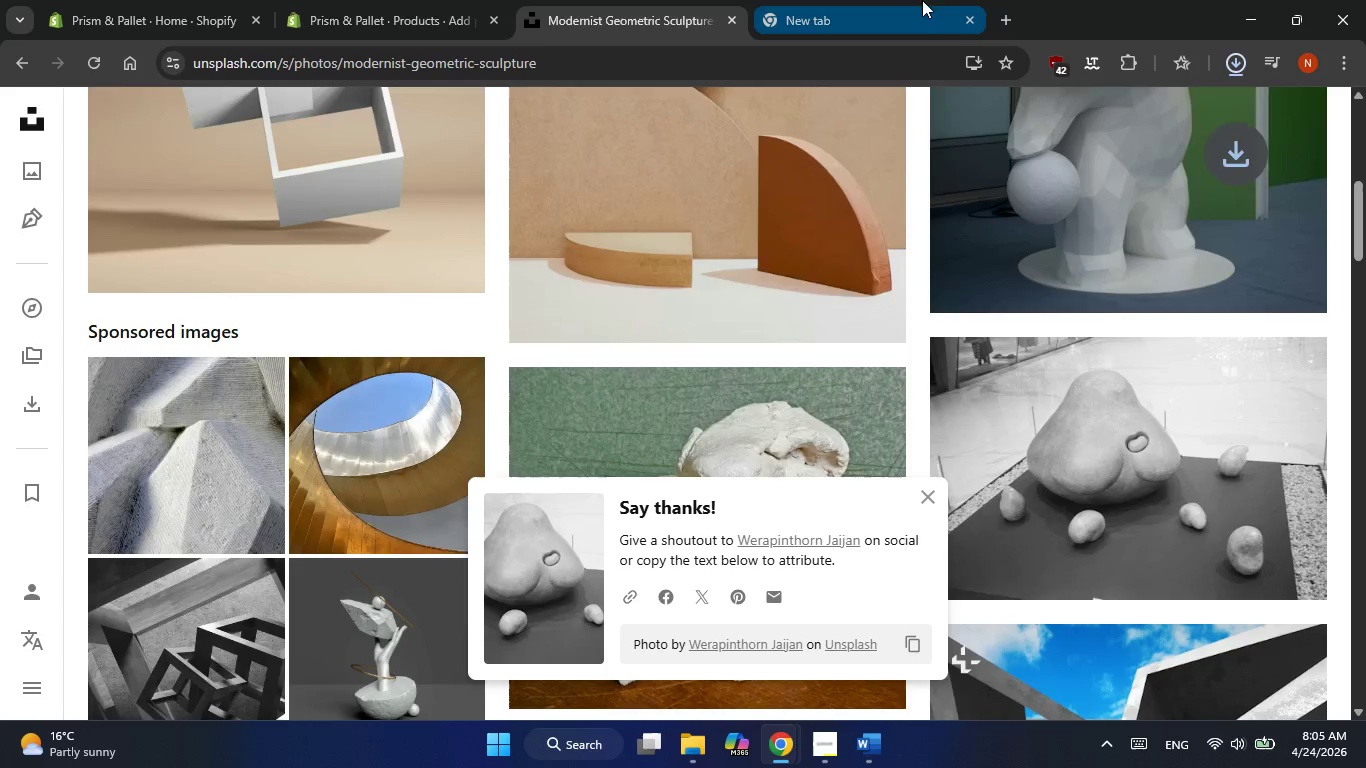 
left_click([292, 0])
 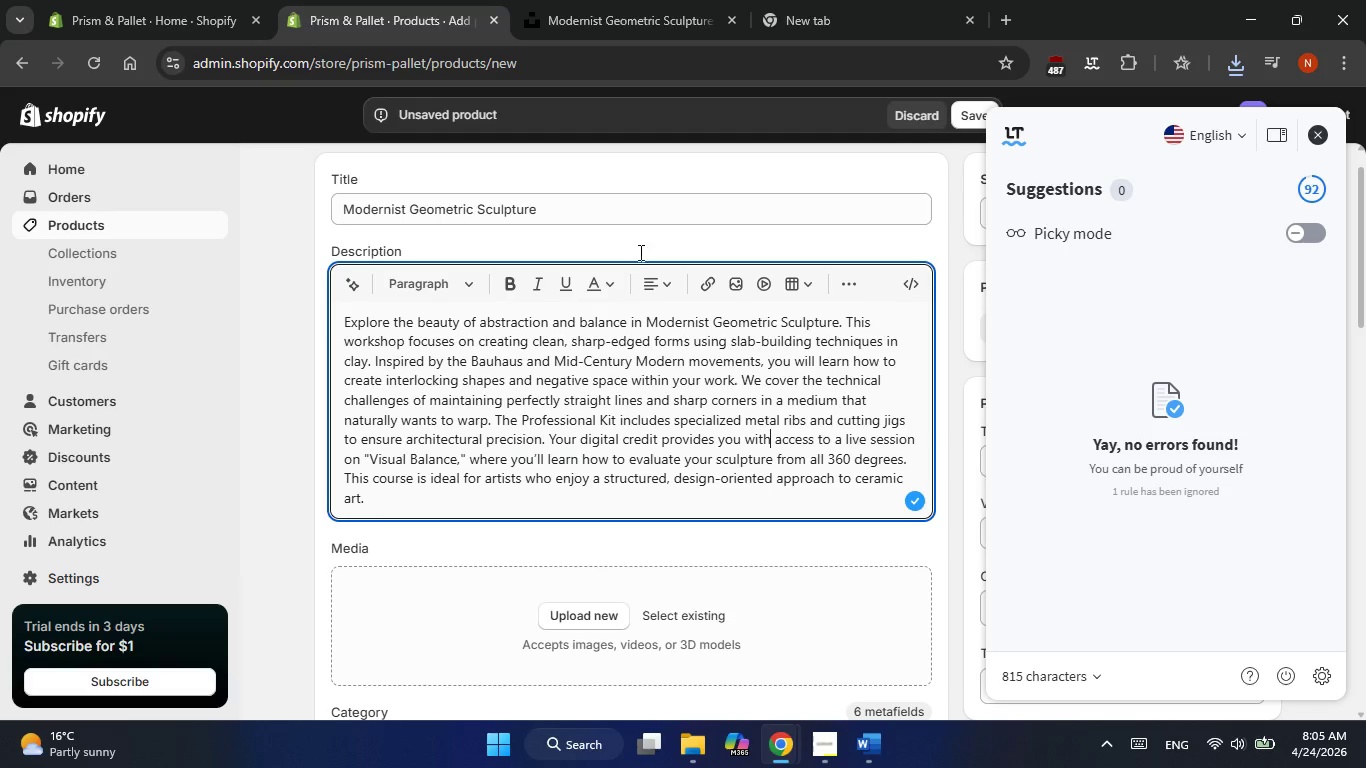 
mouse_move([687, 331])
 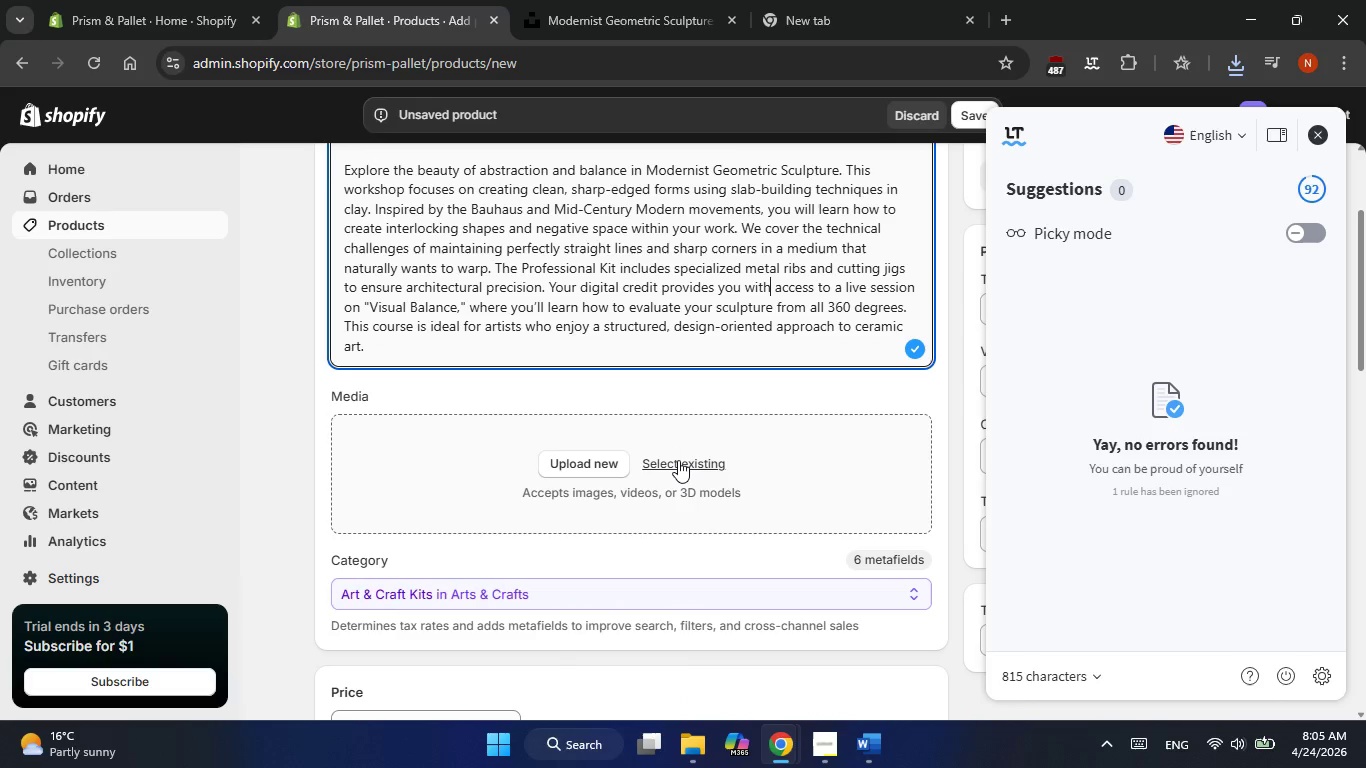 
left_click([678, 460])
 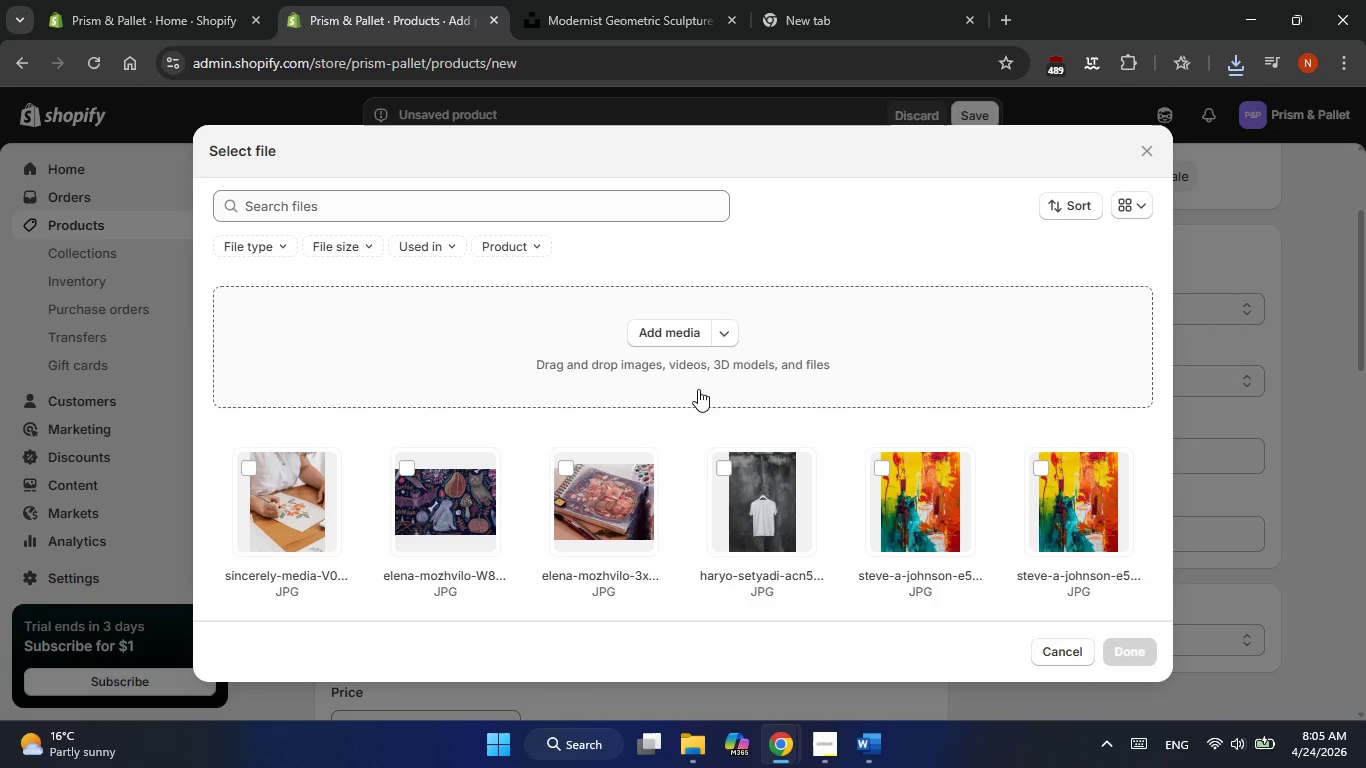 
left_click([693, 335])
 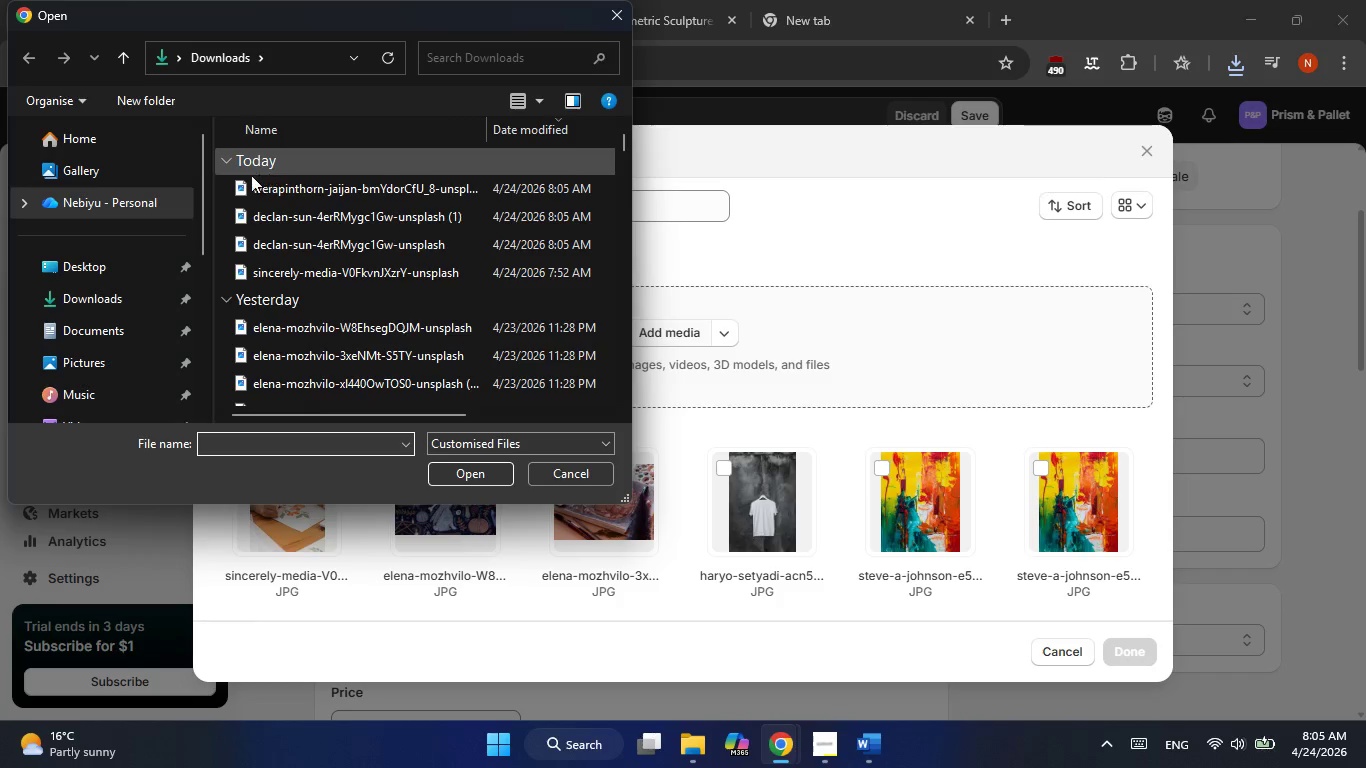 
left_click_drag(start_coordinate=[227, 184], to_coordinate=[300, 225])
 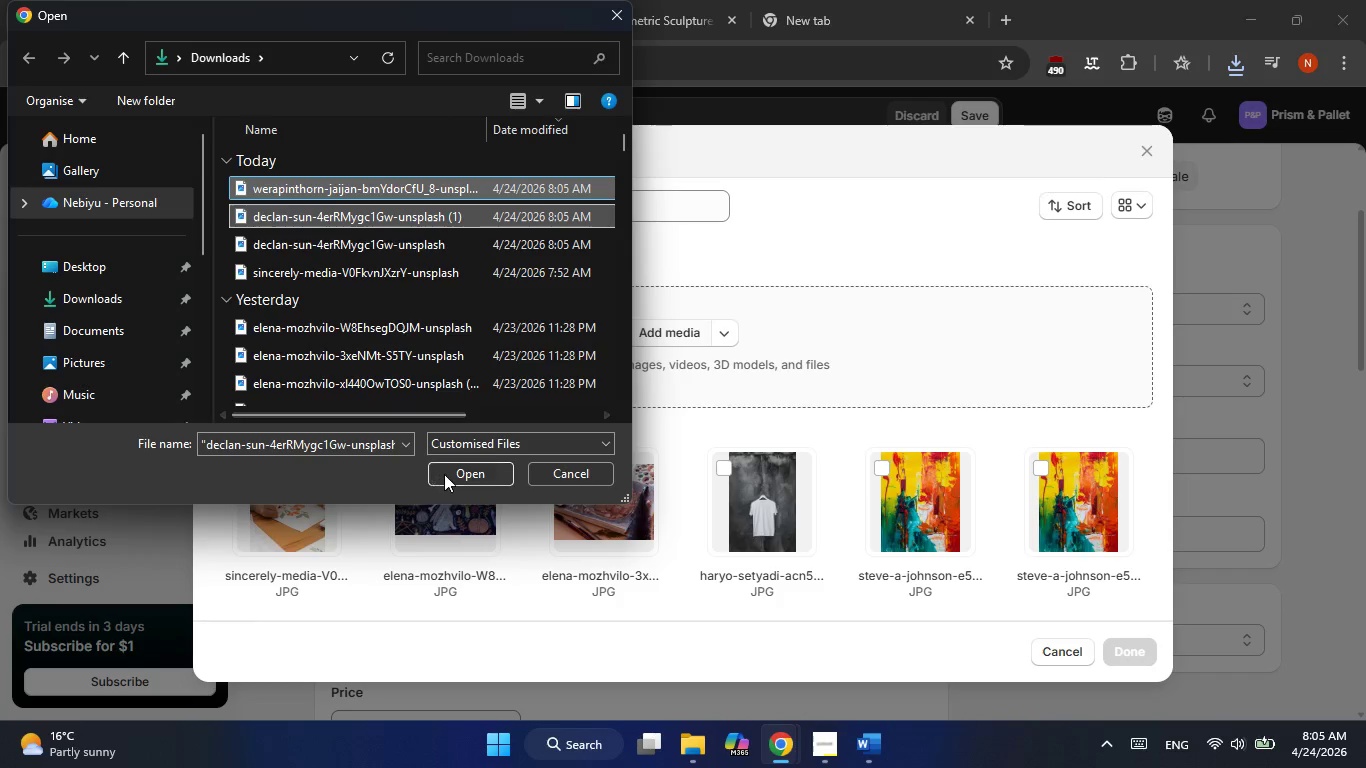 
left_click([449, 474])
 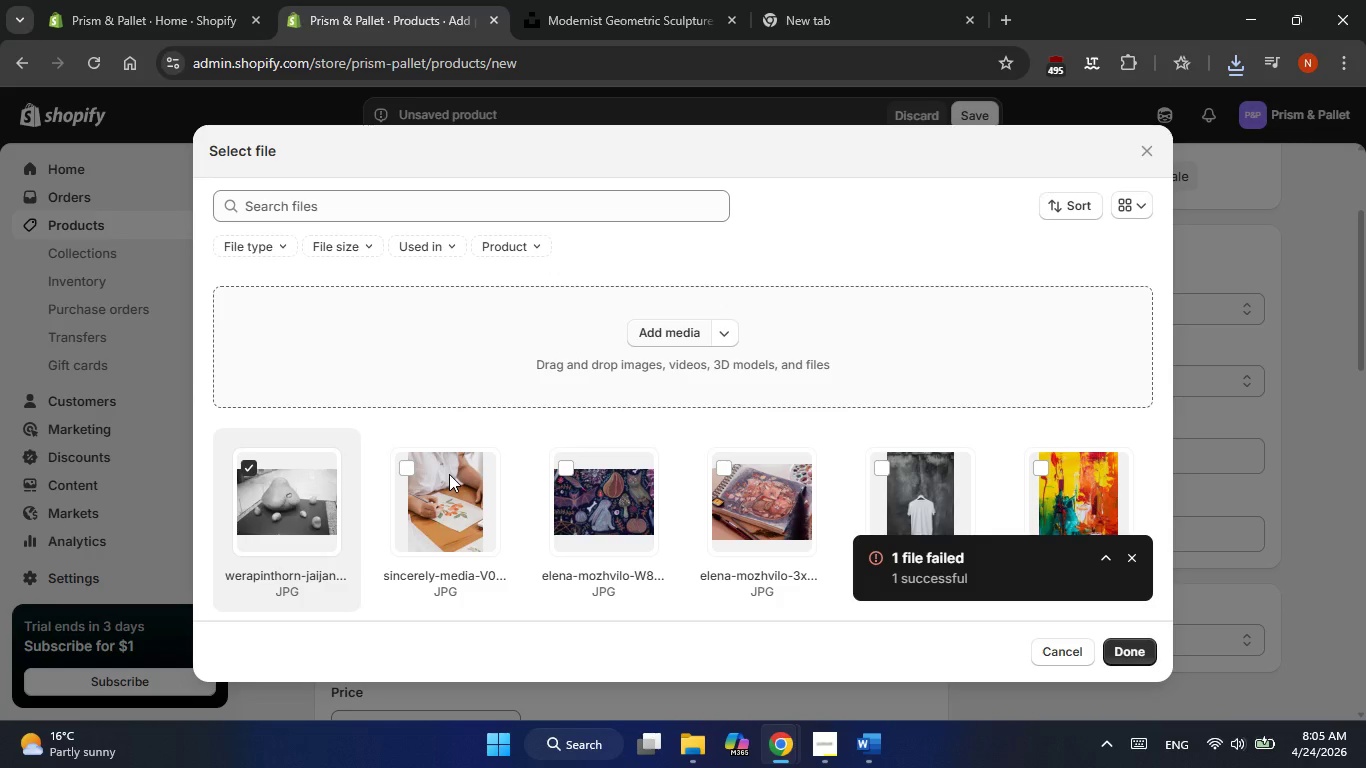 
wait(18.47)
 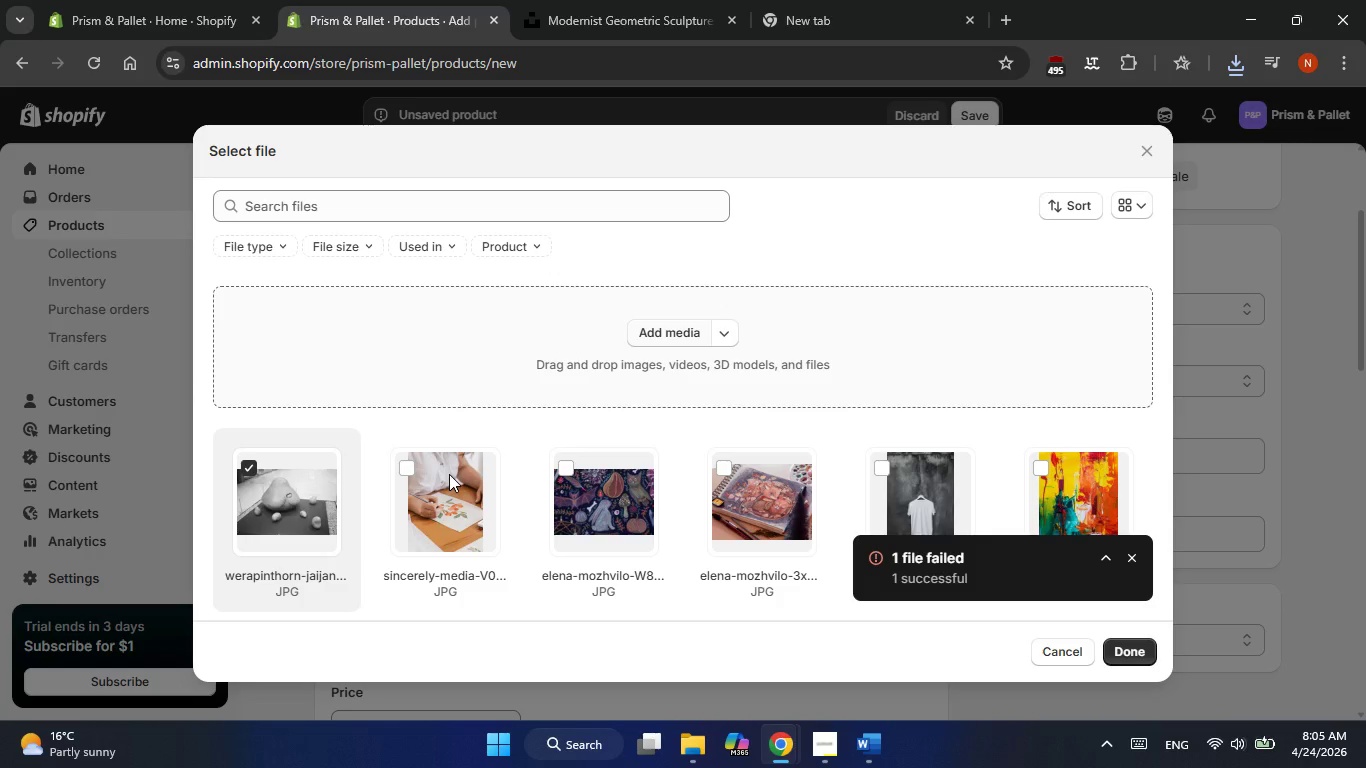 
left_click([1115, 650])
 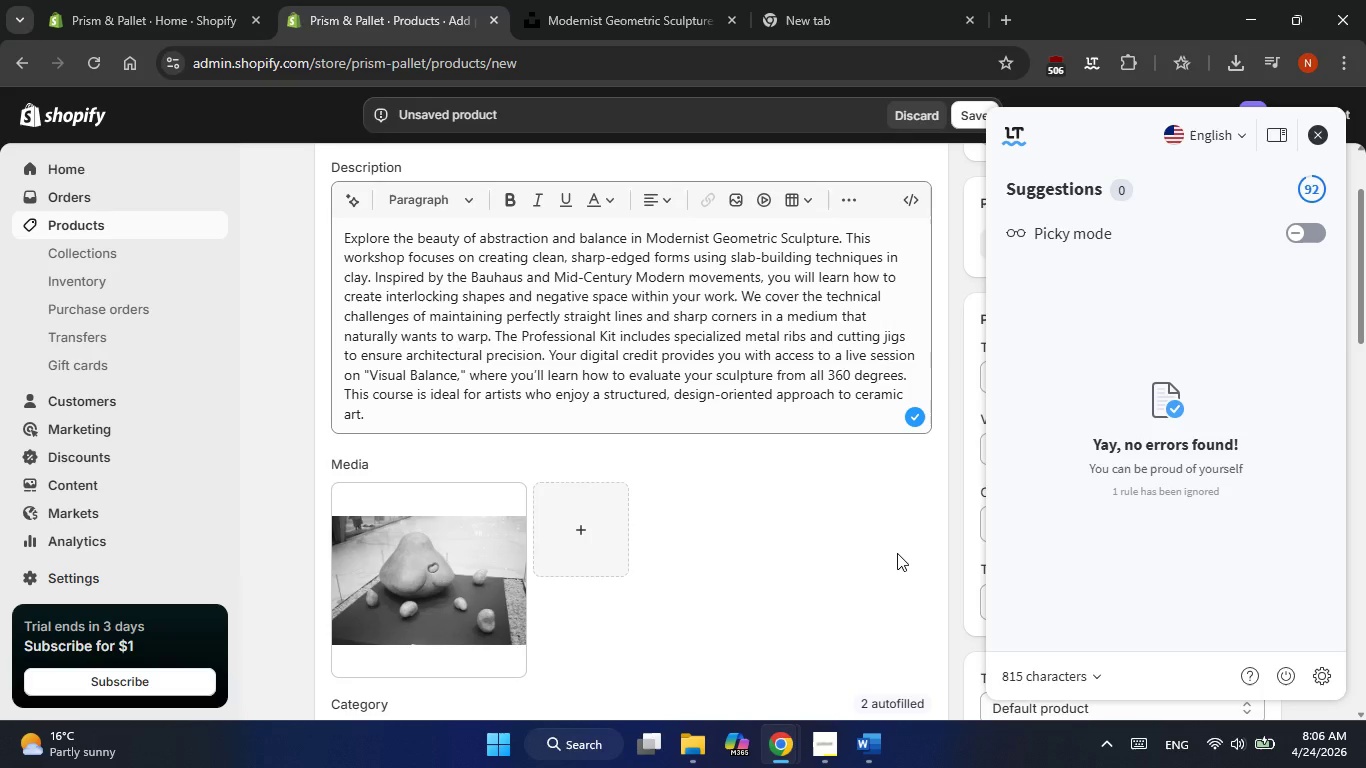 
wait(53.72)
 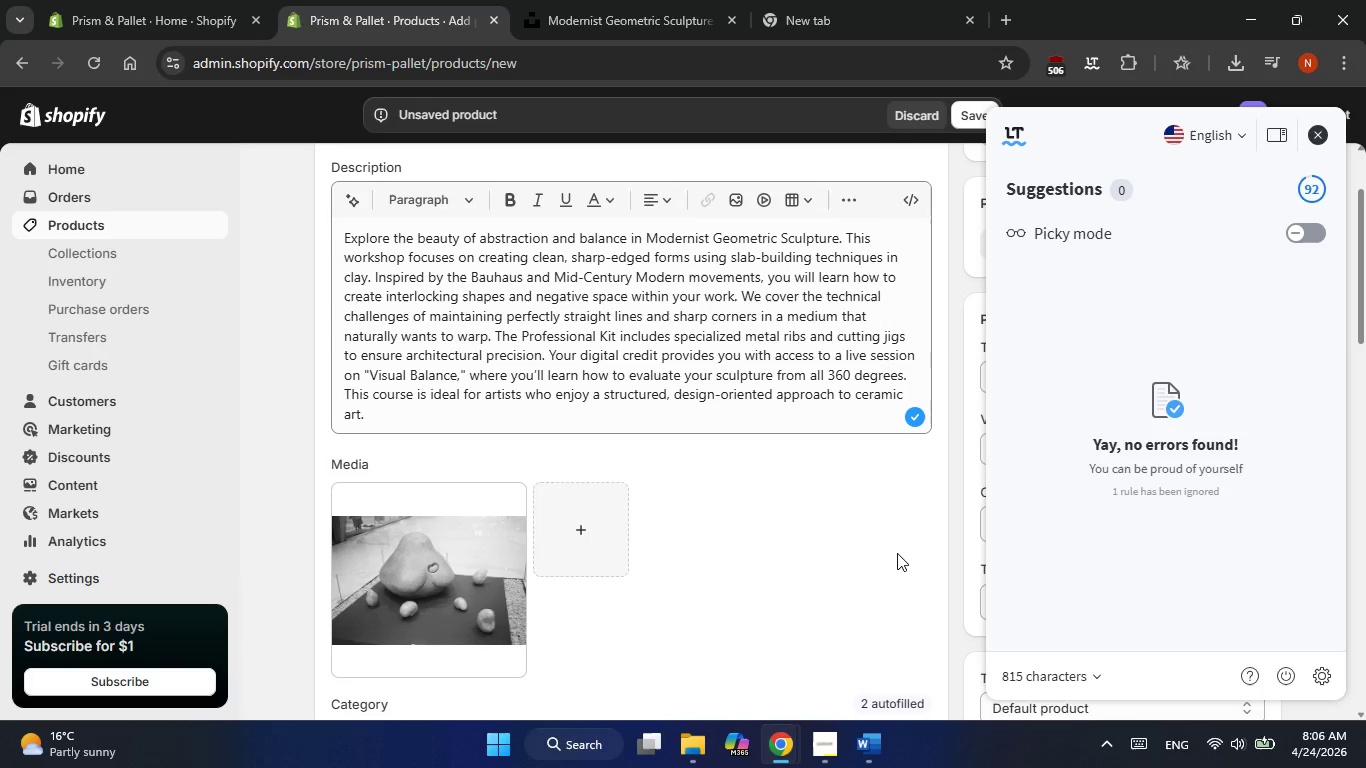 
left_click([872, 754])
 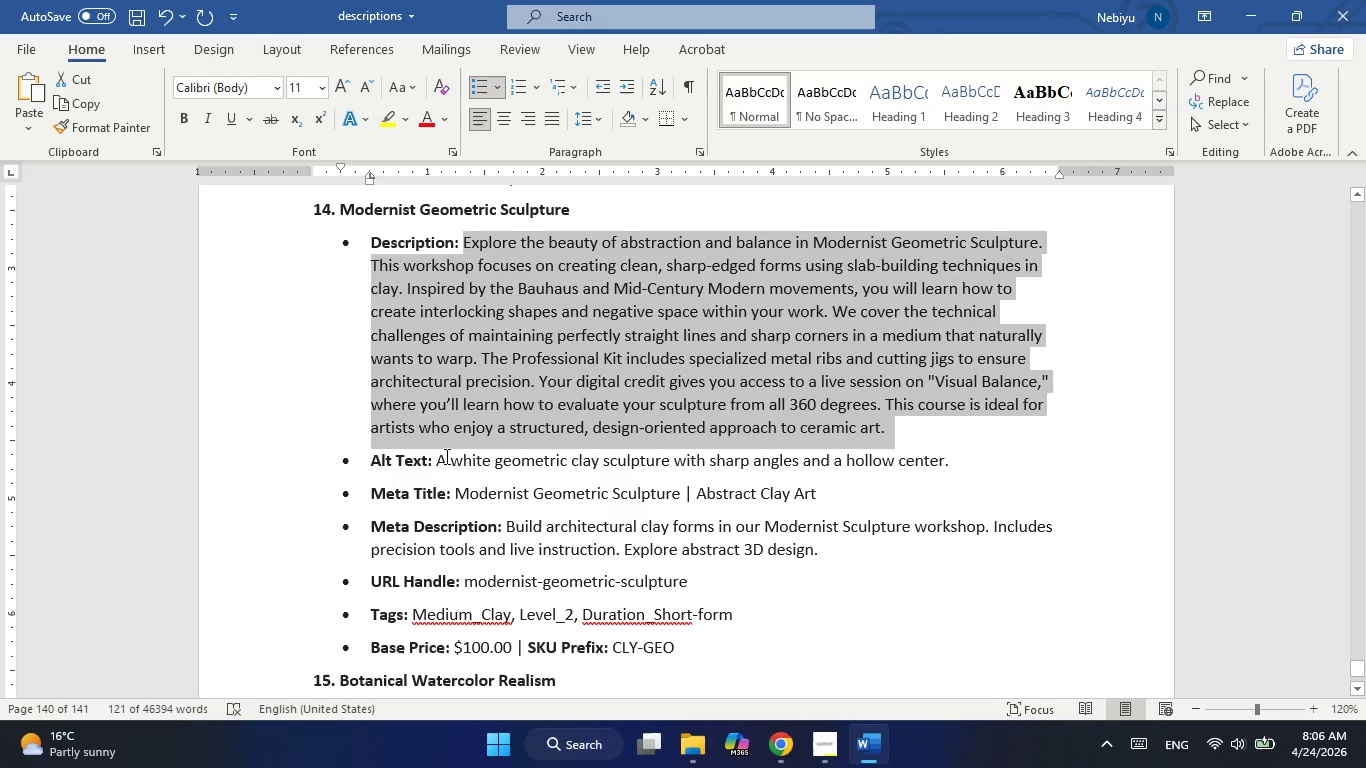 
left_click_drag(start_coordinate=[434, 460], to_coordinate=[966, 455])
 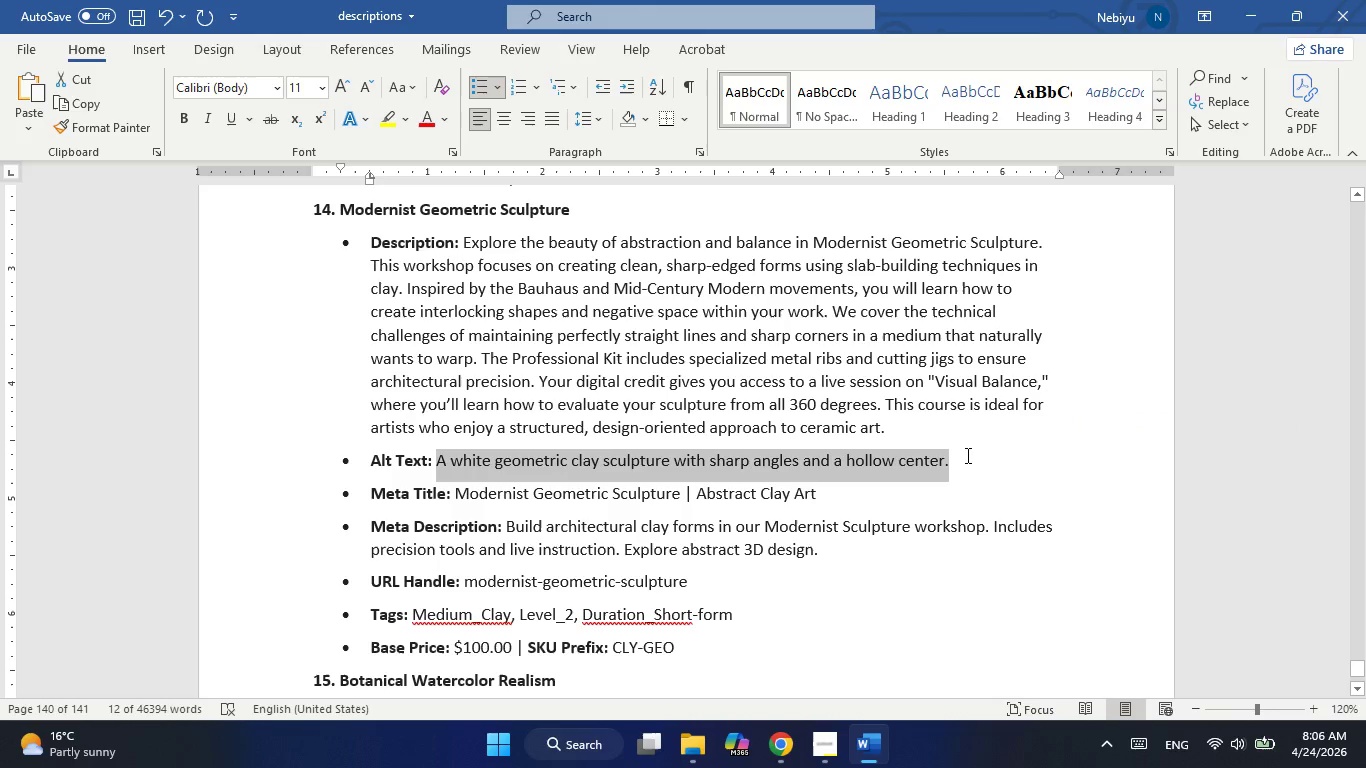 
key(Control+ControlLeft)
 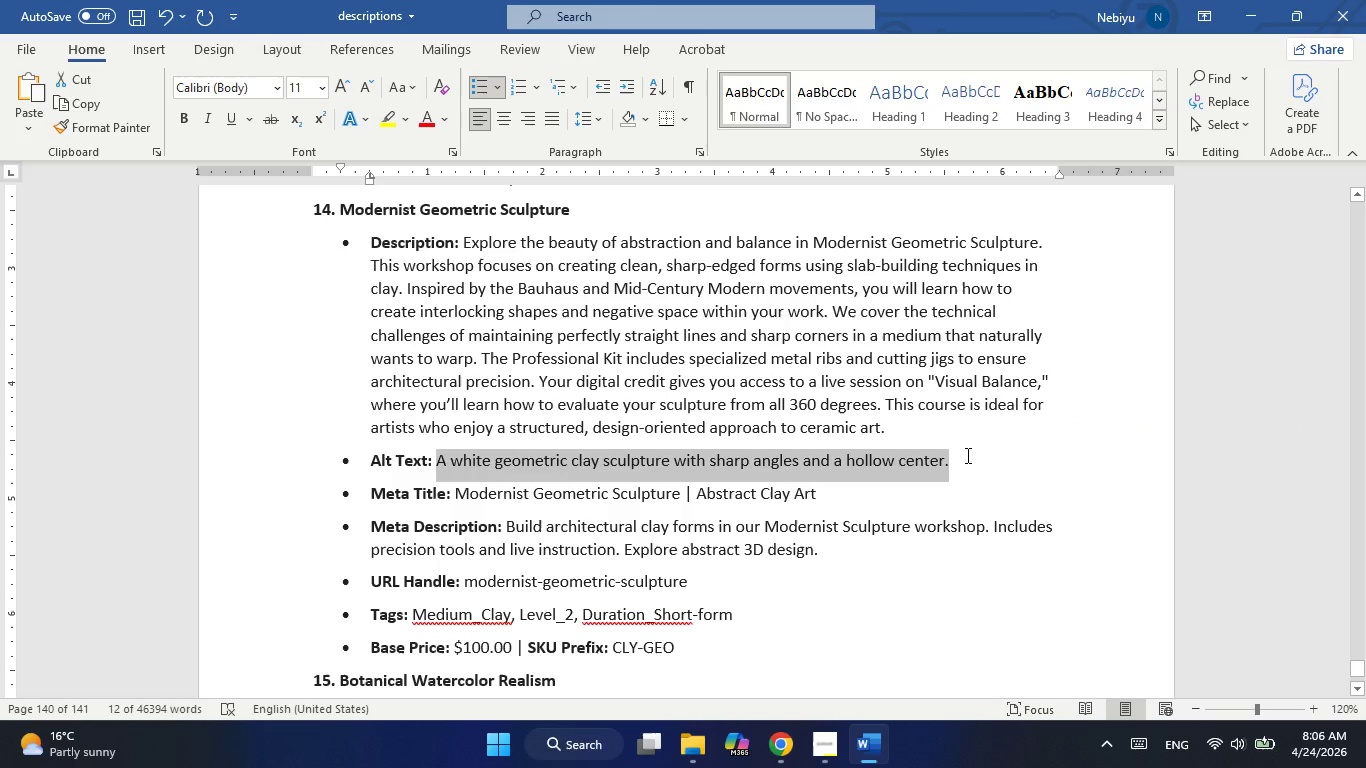 
key(Control+C)
 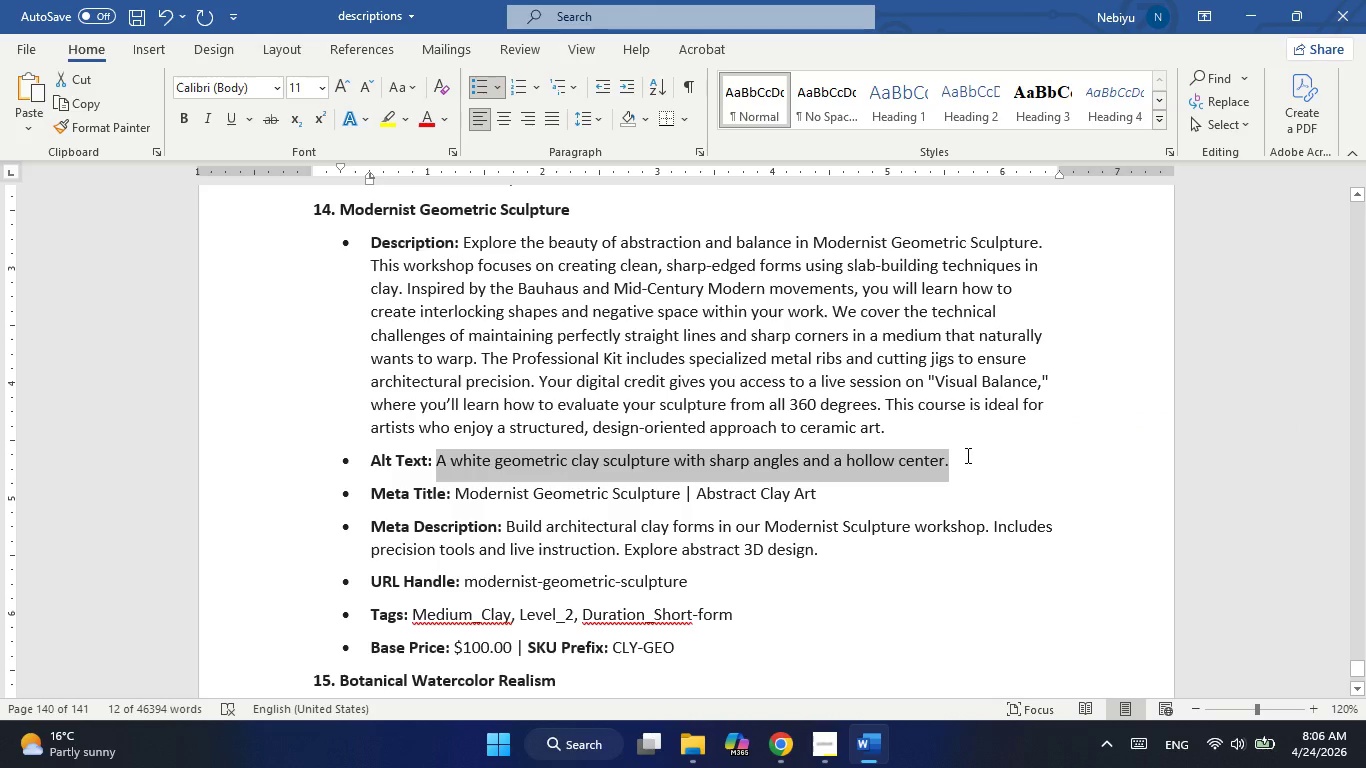 
key(Alt+AltLeft)
 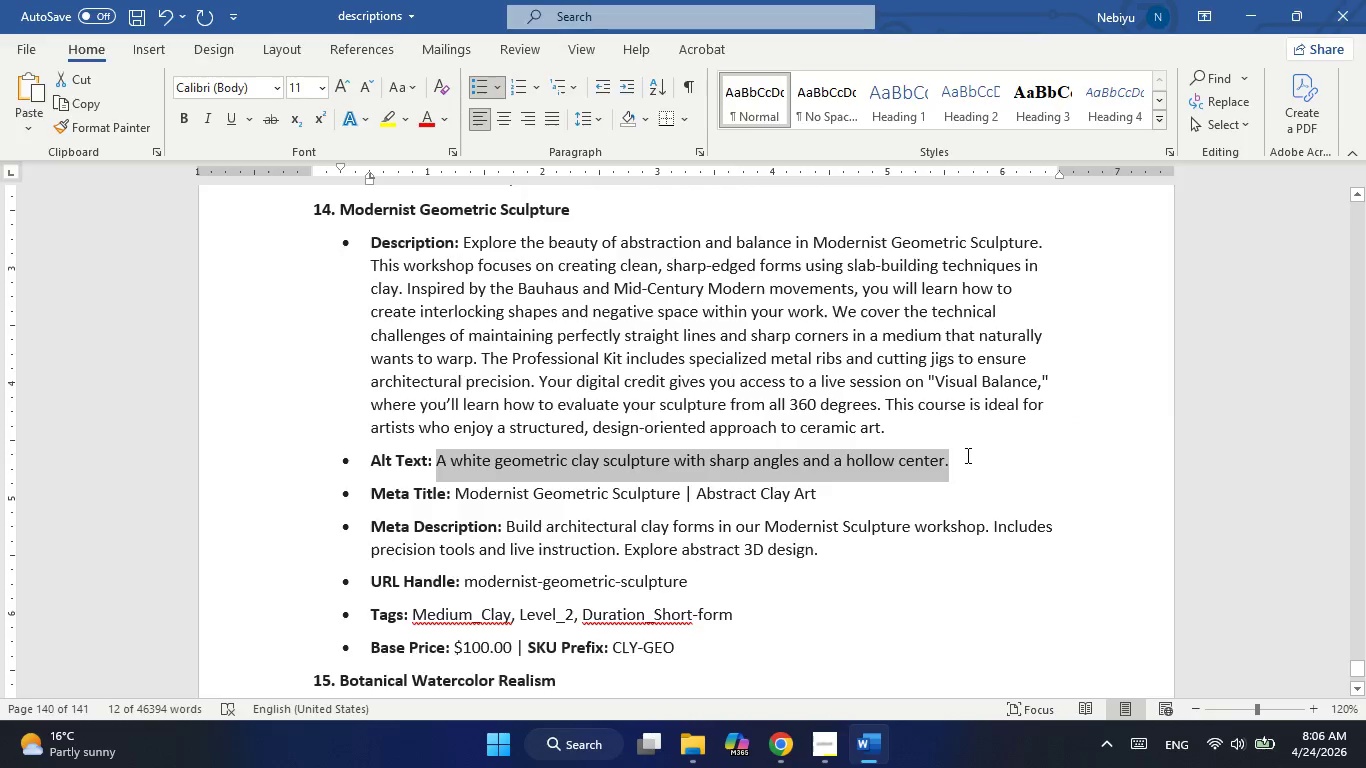 
key(Alt+Tab)
 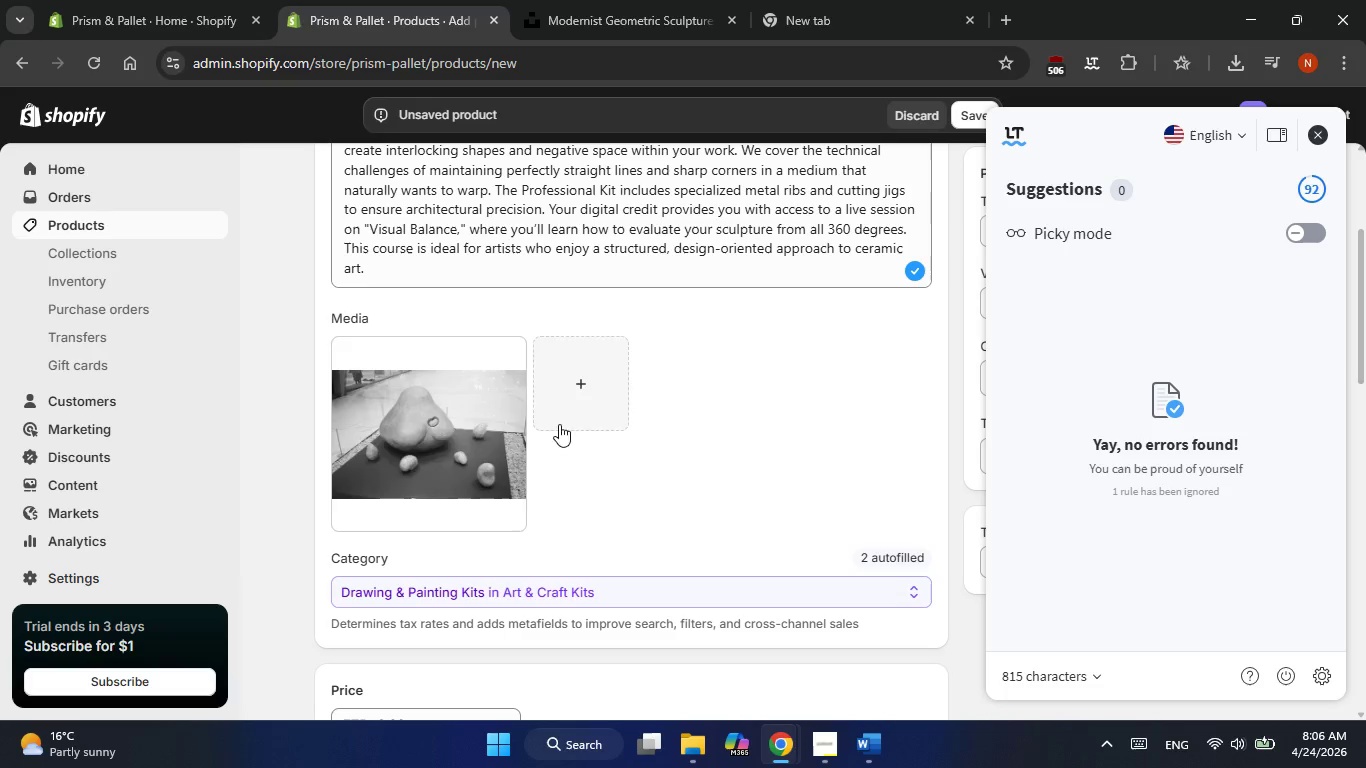 
left_click([505, 422])
 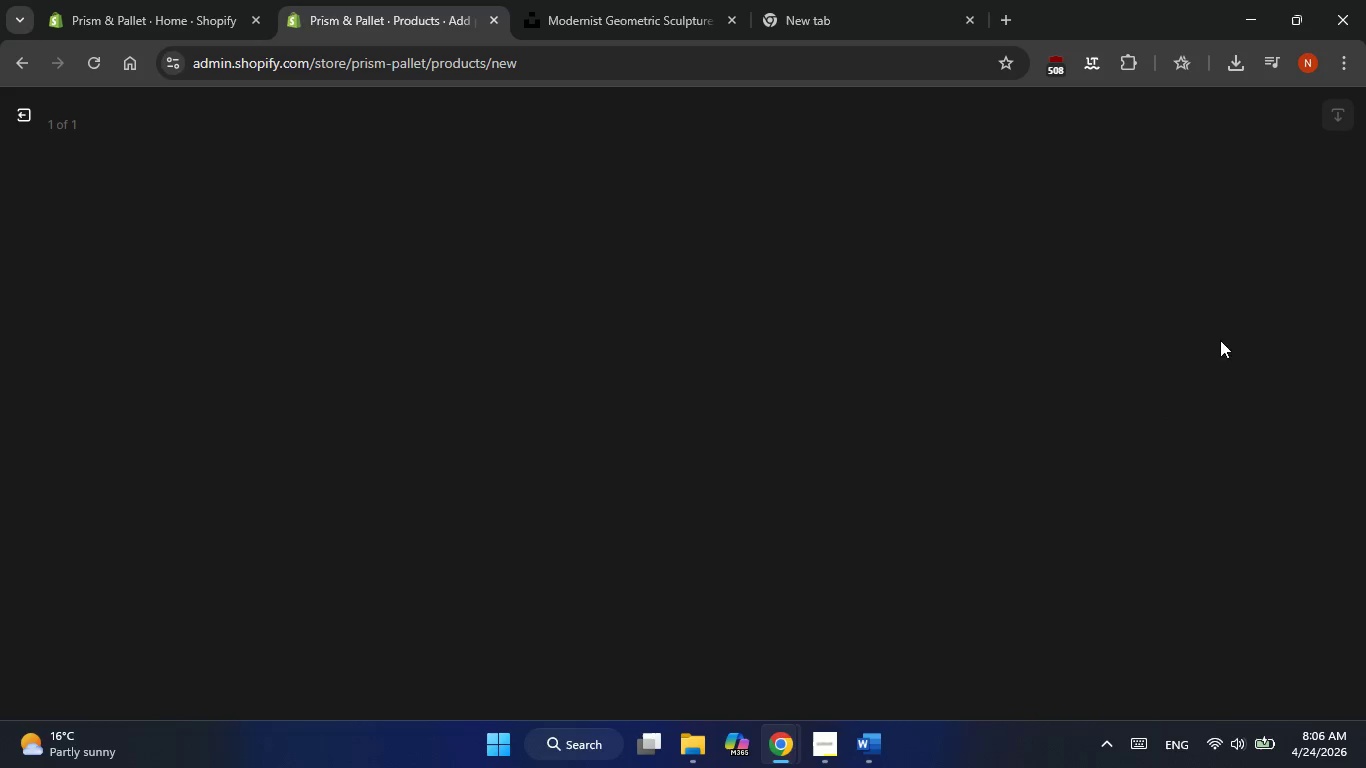 
mouse_move([1196, 301])
 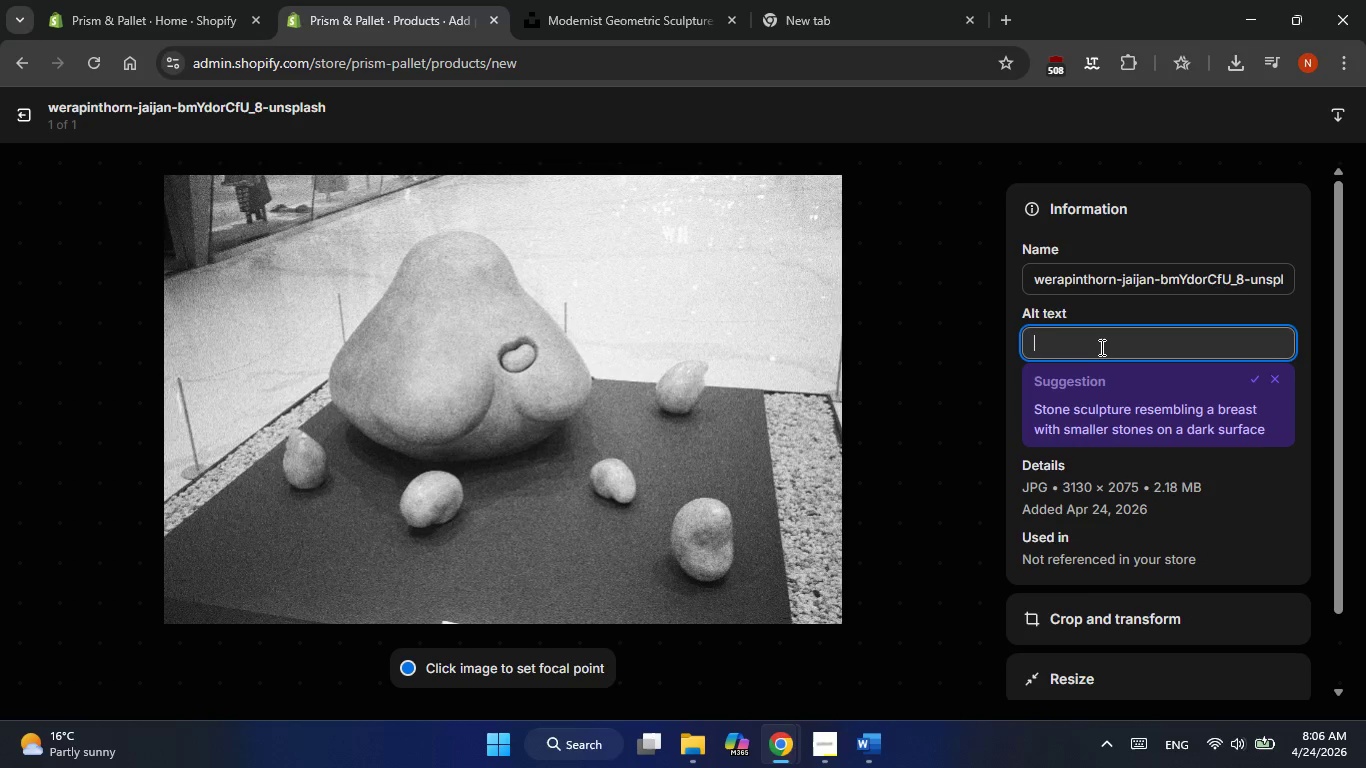 
double_click([1100, 347])
 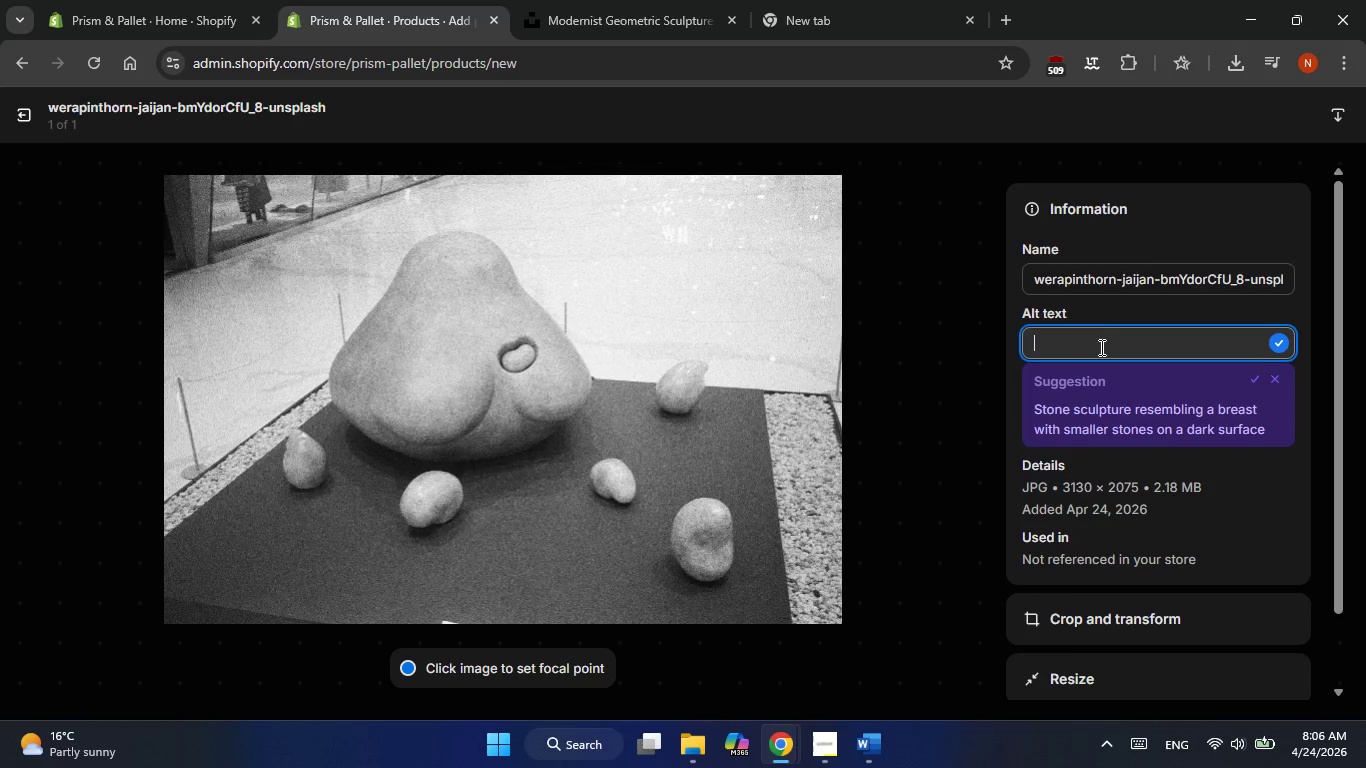 
right_click([1100, 347])
 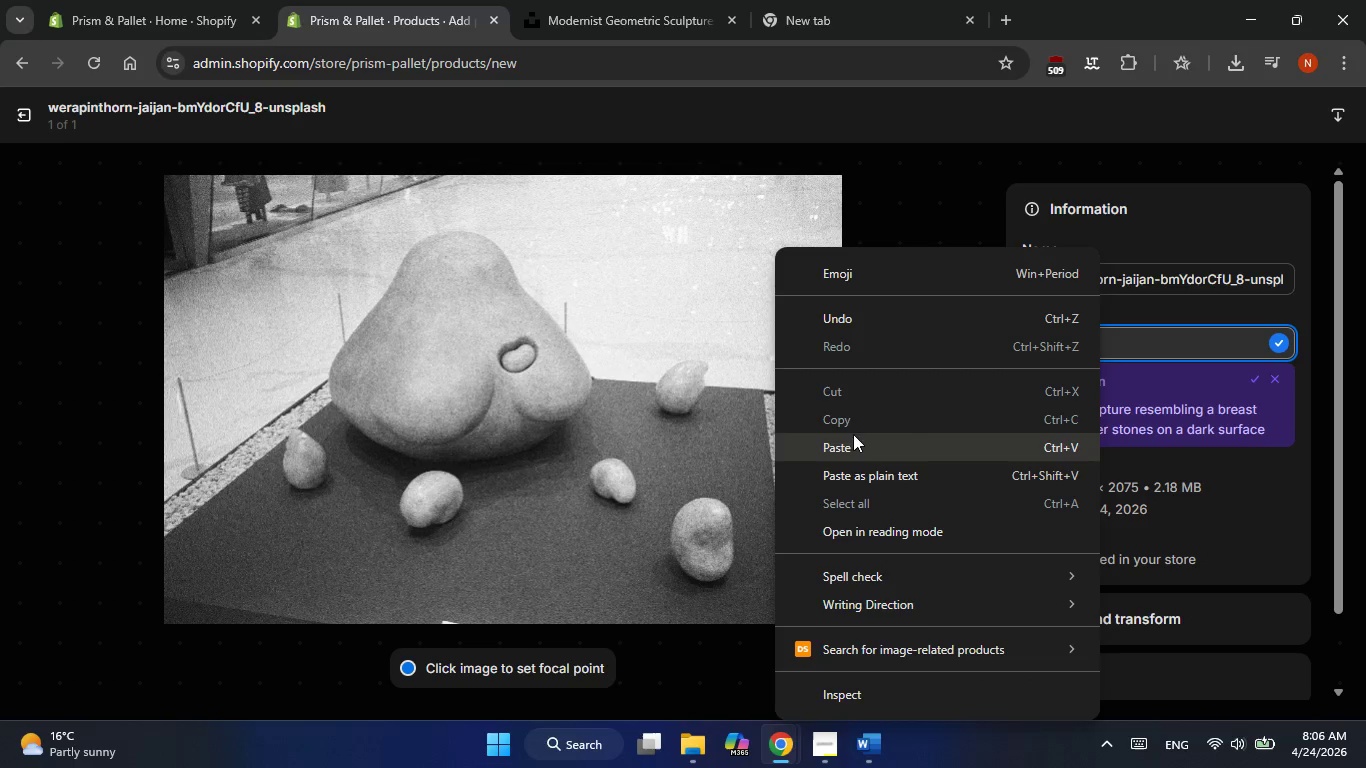 
left_click([848, 441])
 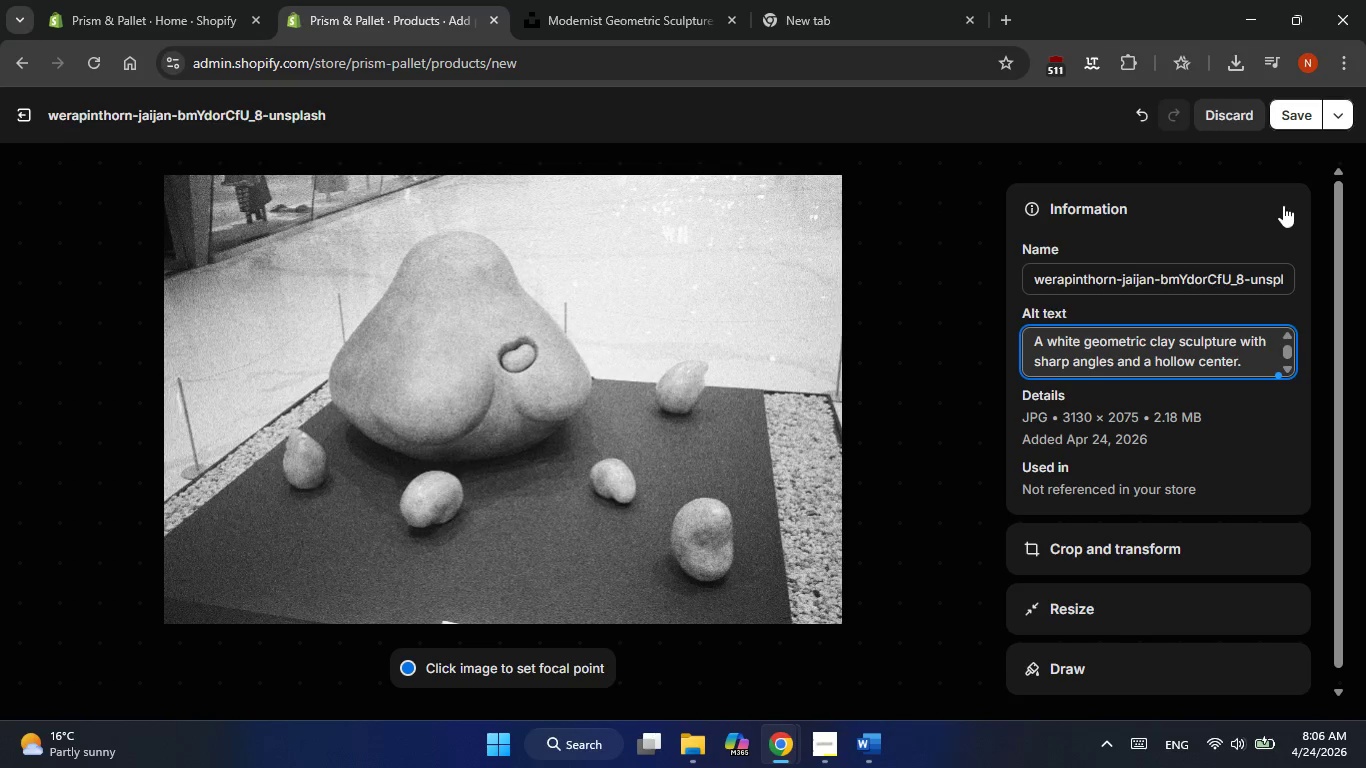 
left_click([1279, 126])
 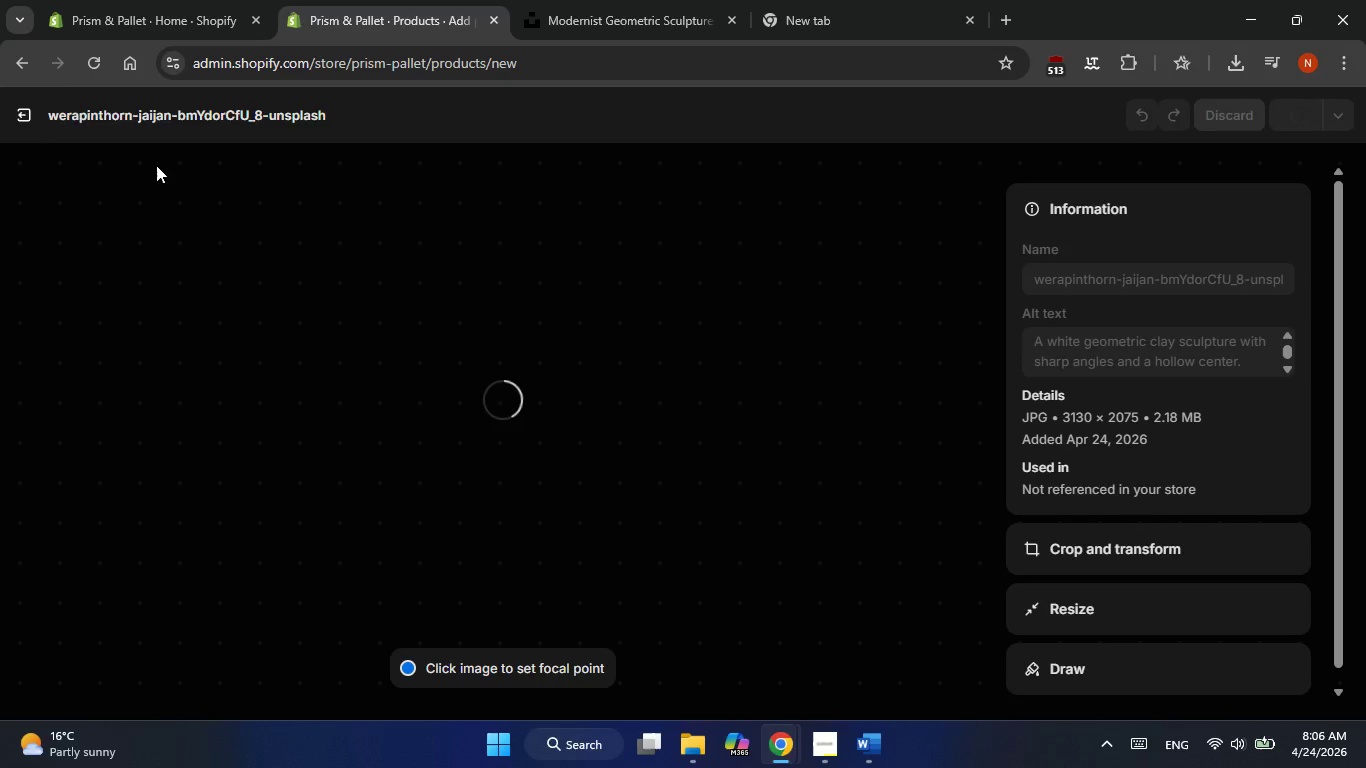 
mouse_move([29, 109])
 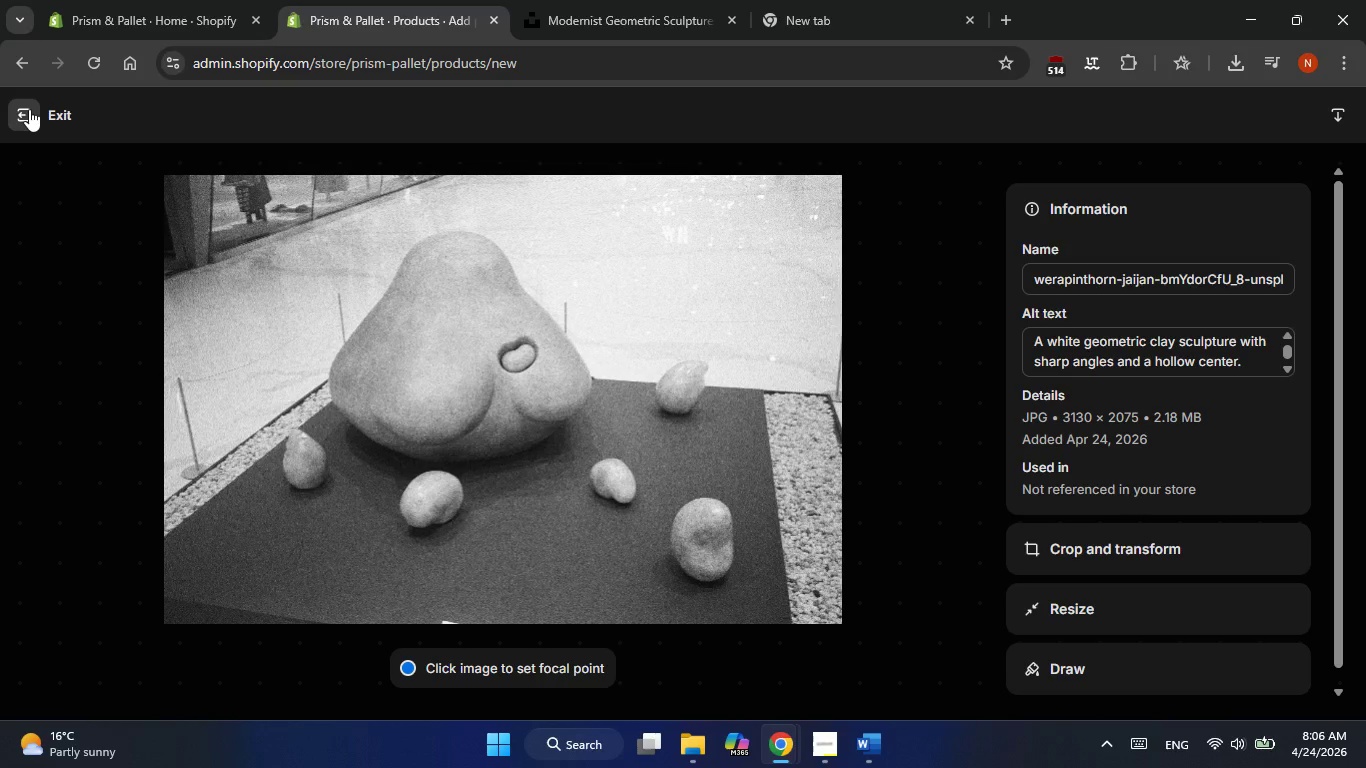 
left_click([29, 109])
 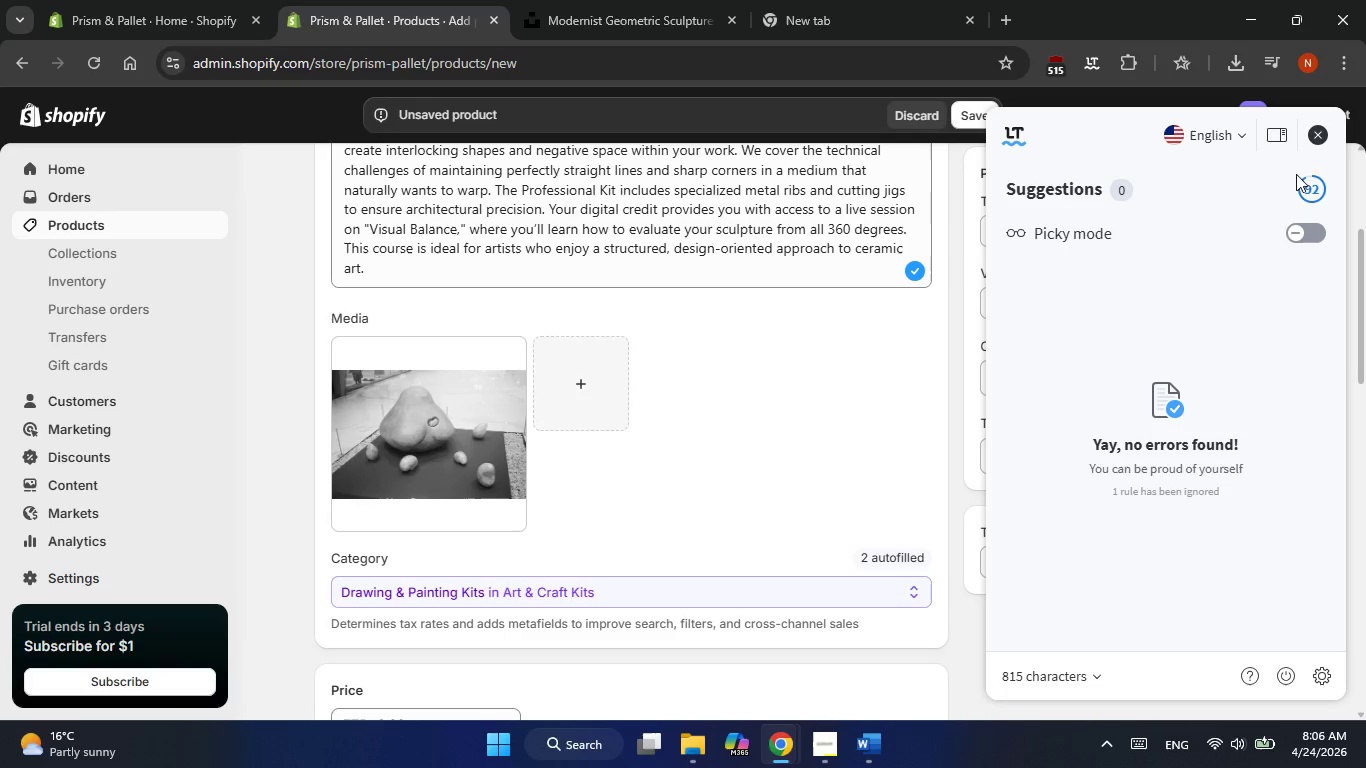 
left_click([1319, 140])
 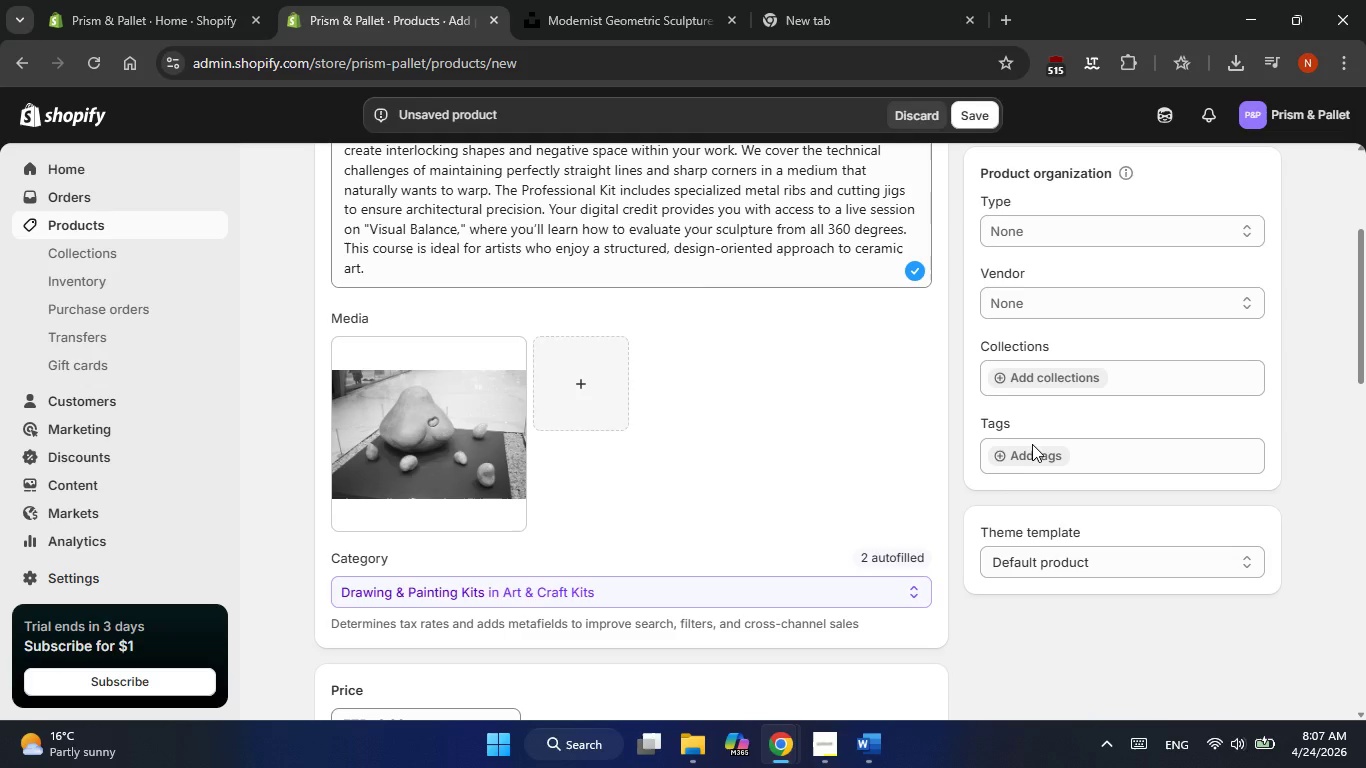 
key(Alt+Tab)
 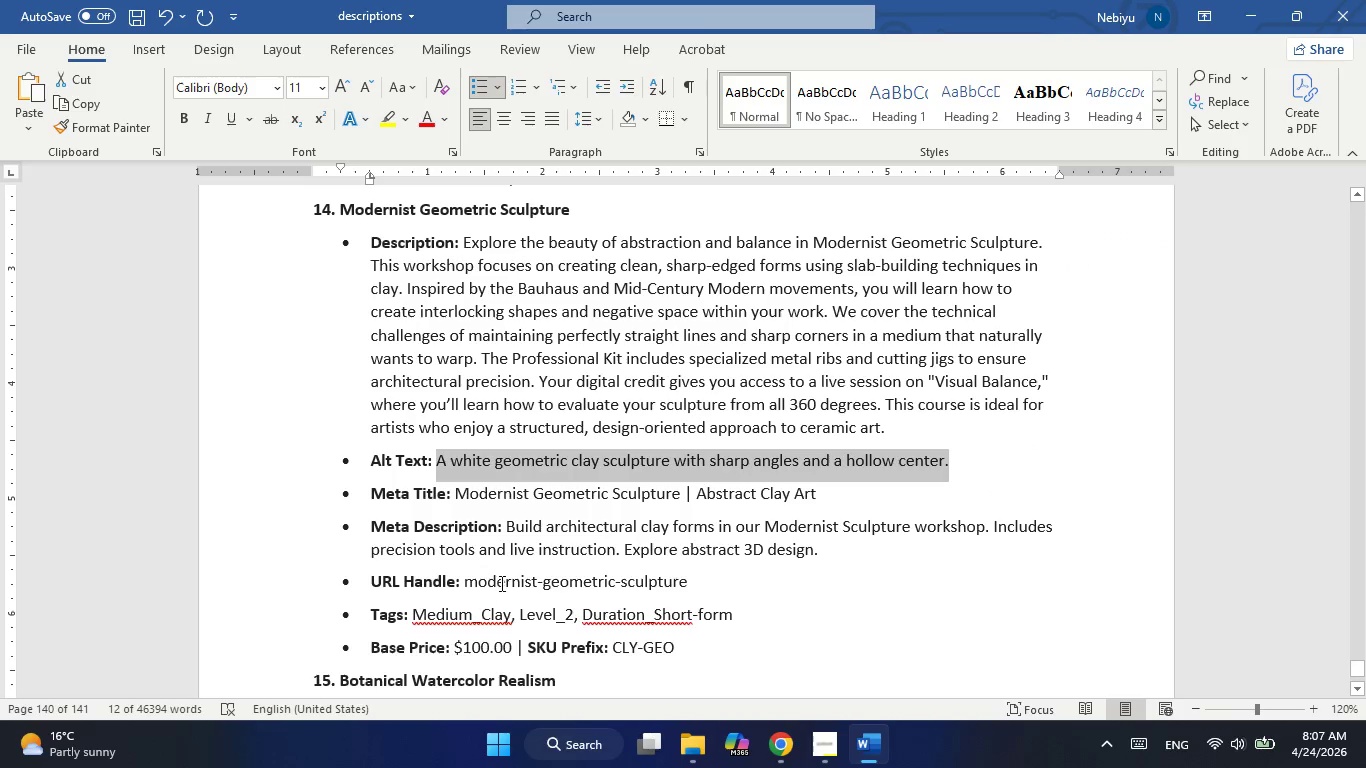 
scroll: coordinate [481, 629], scroll_direction: down, amount: 1.0
 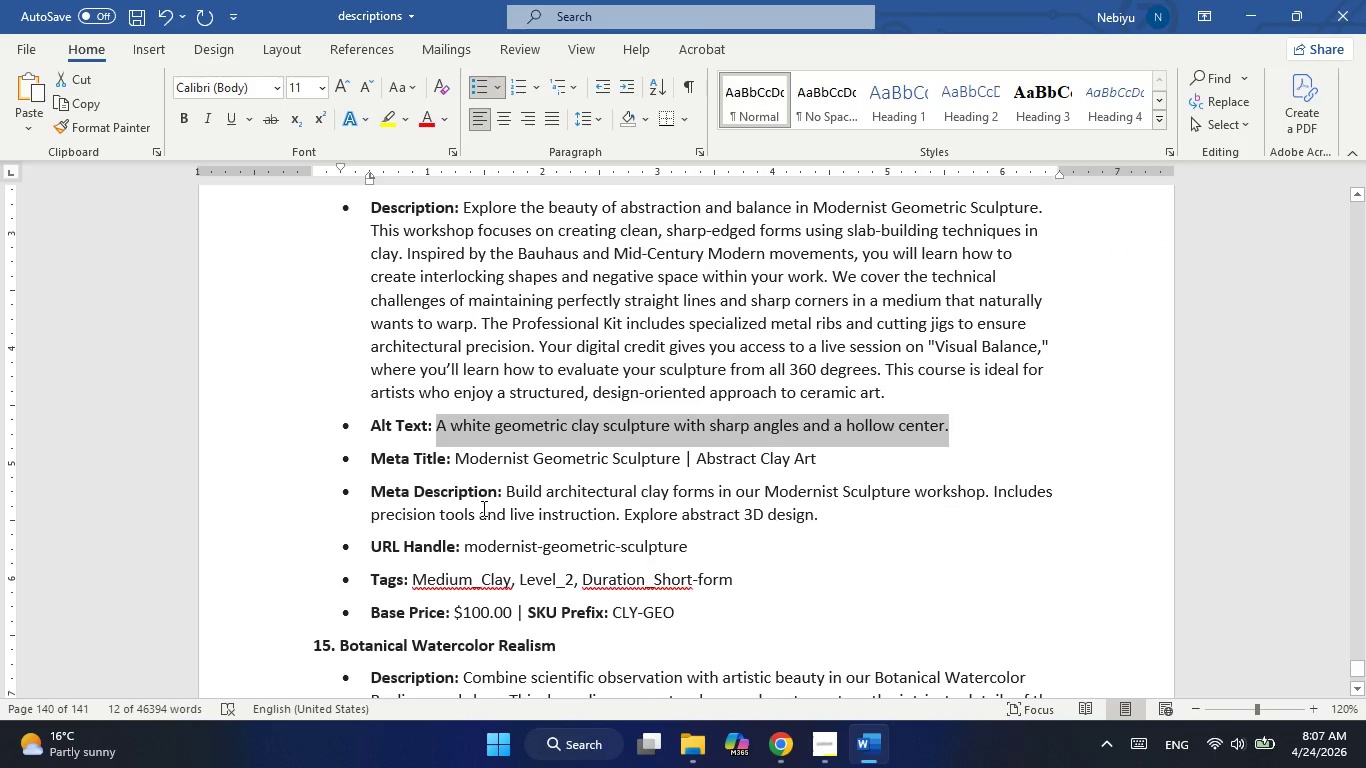 
scroll: coordinate [508, 557], scroll_direction: none, amount: 0.0
 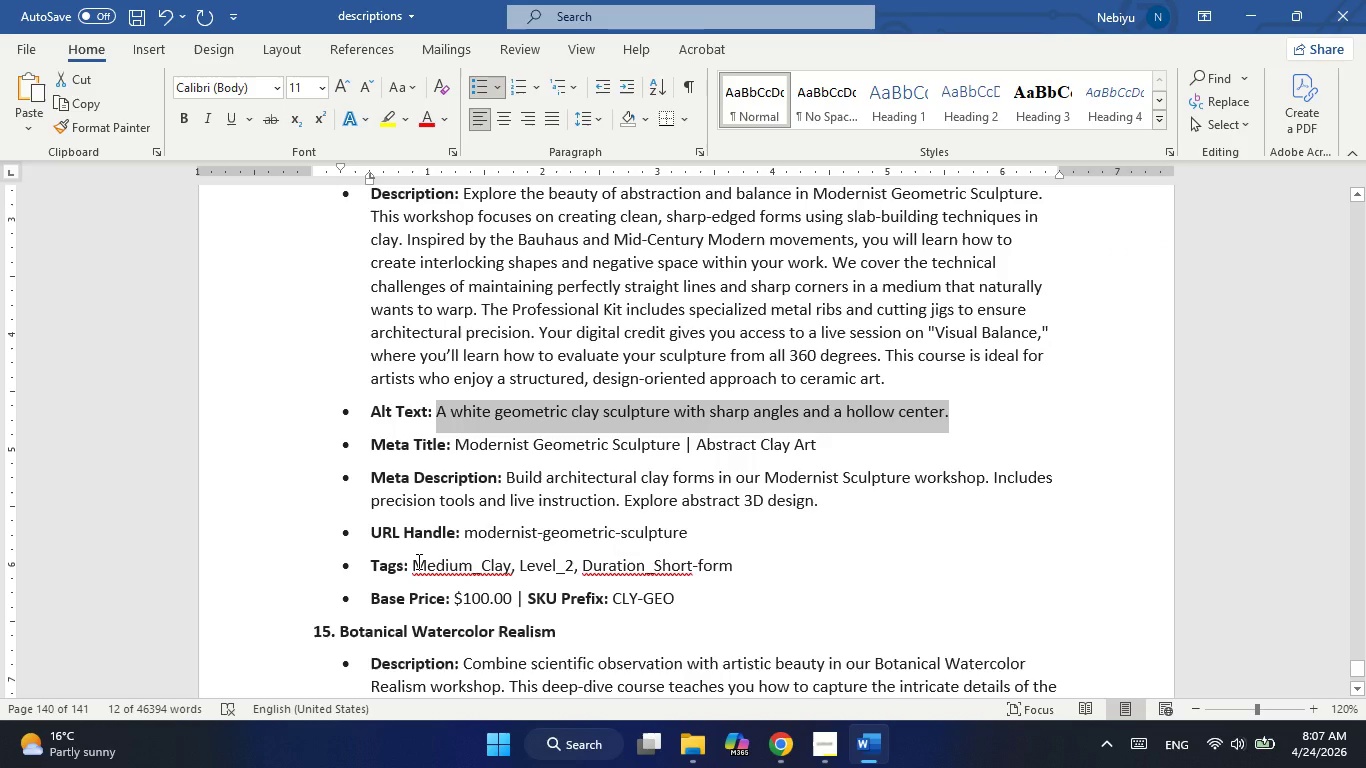 
left_click_drag(start_coordinate=[417, 561], to_coordinate=[728, 570])
 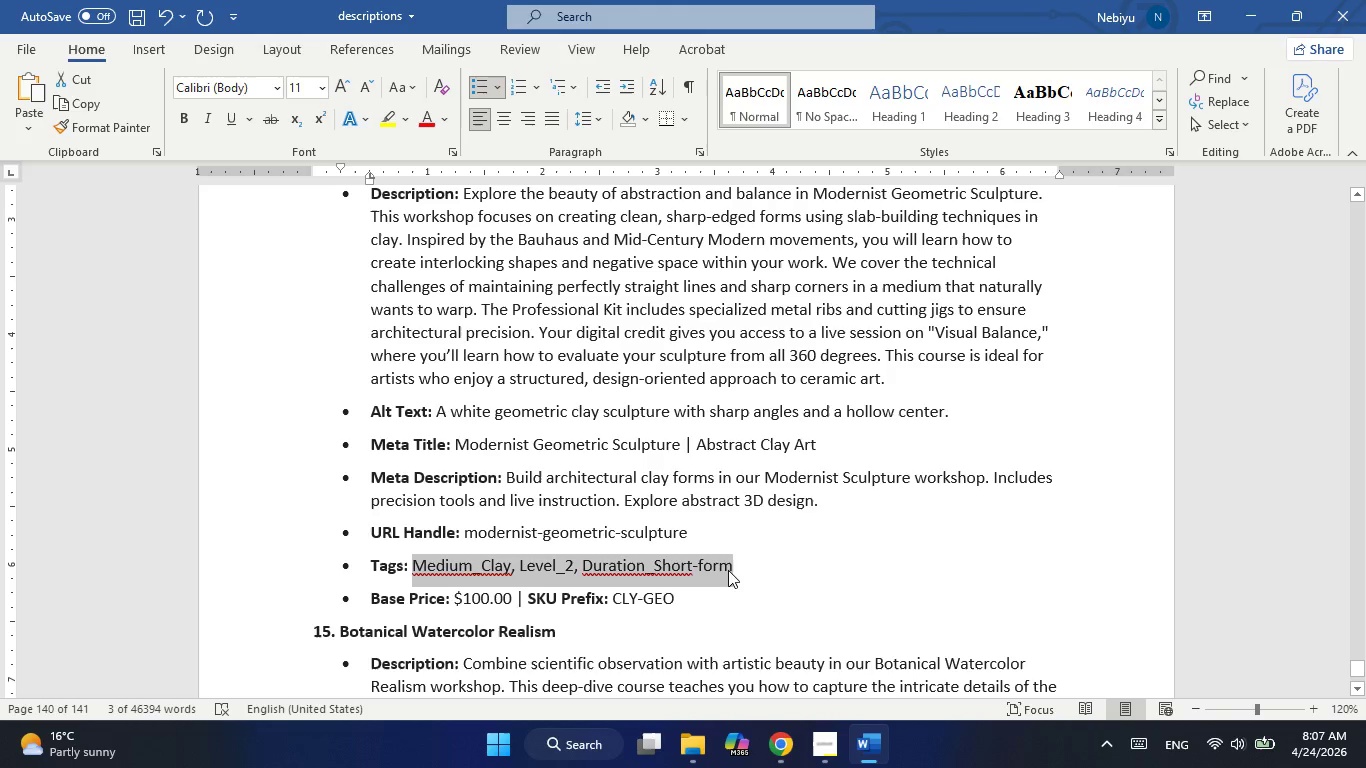 
key(Control+ControlLeft)
 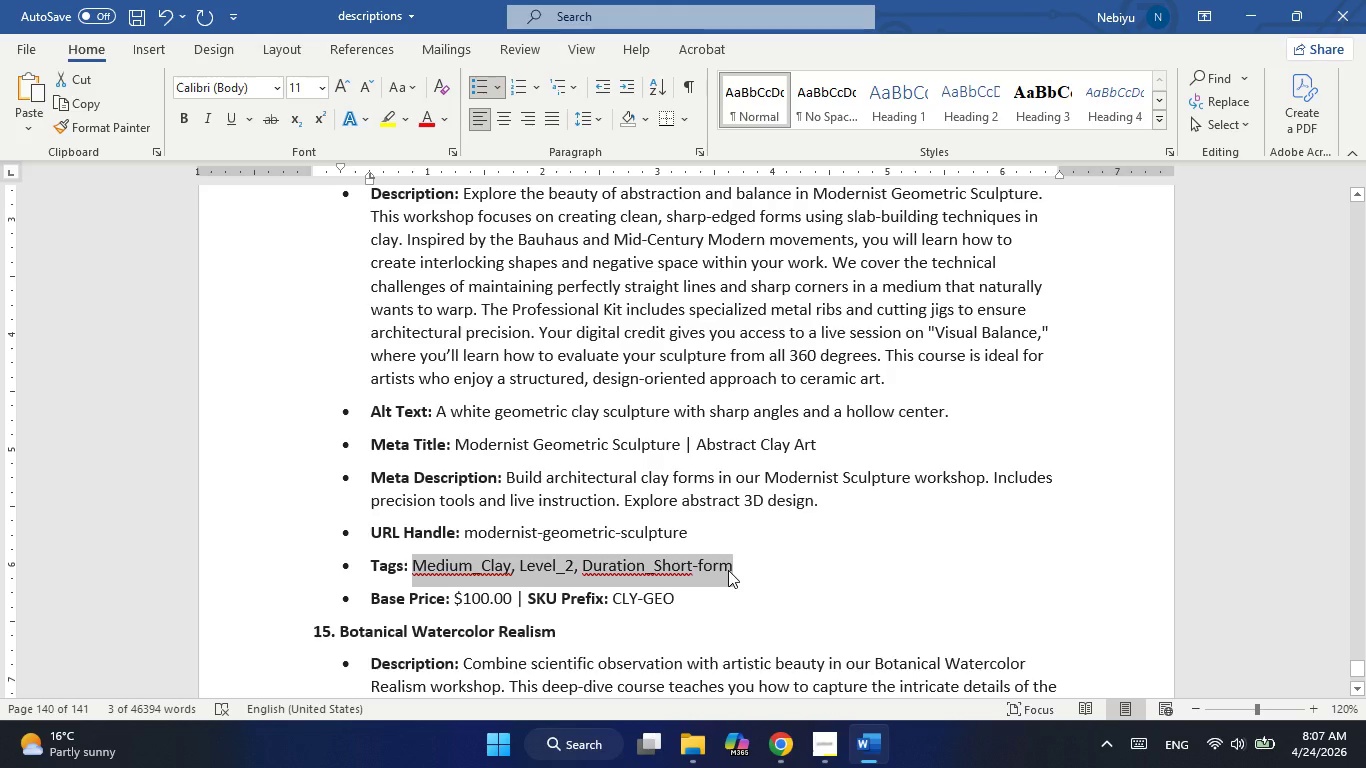 
key(Control+C)
 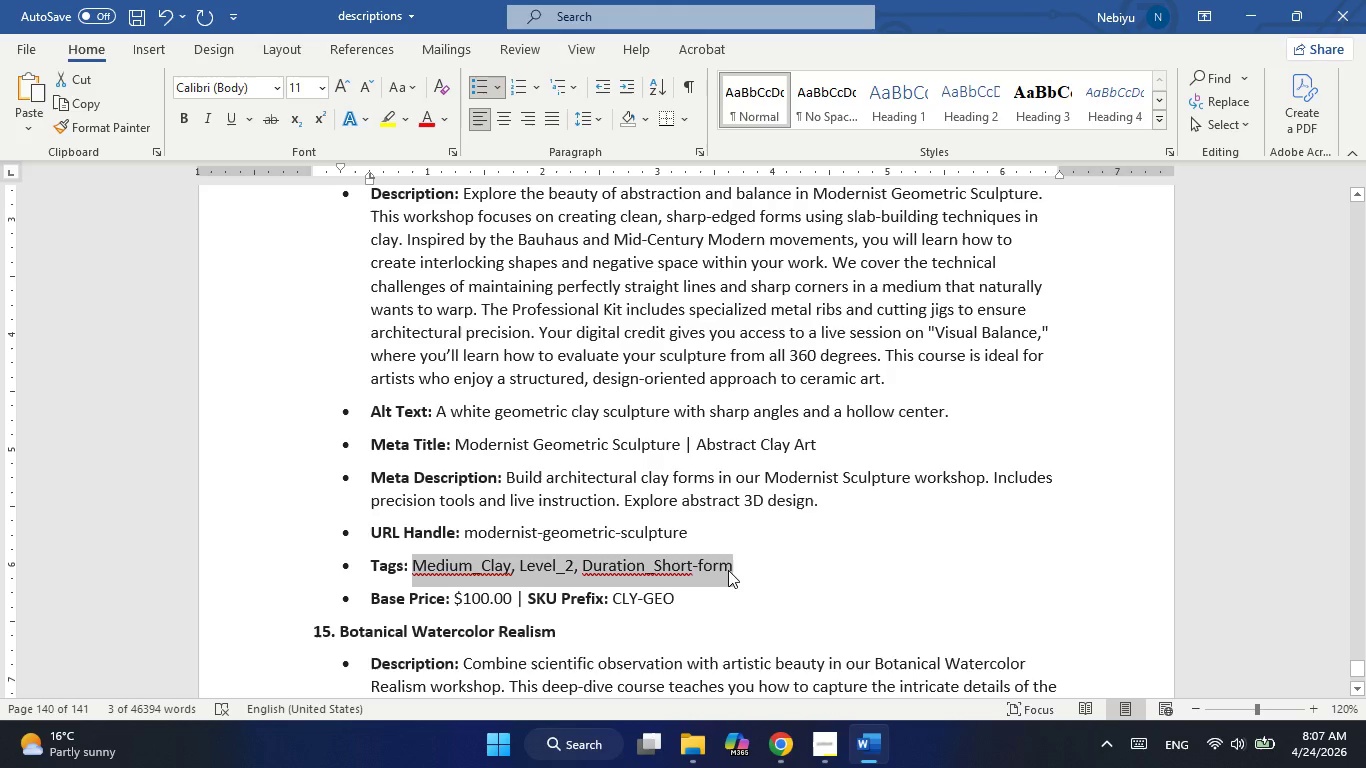 
key(Alt+Tab)
 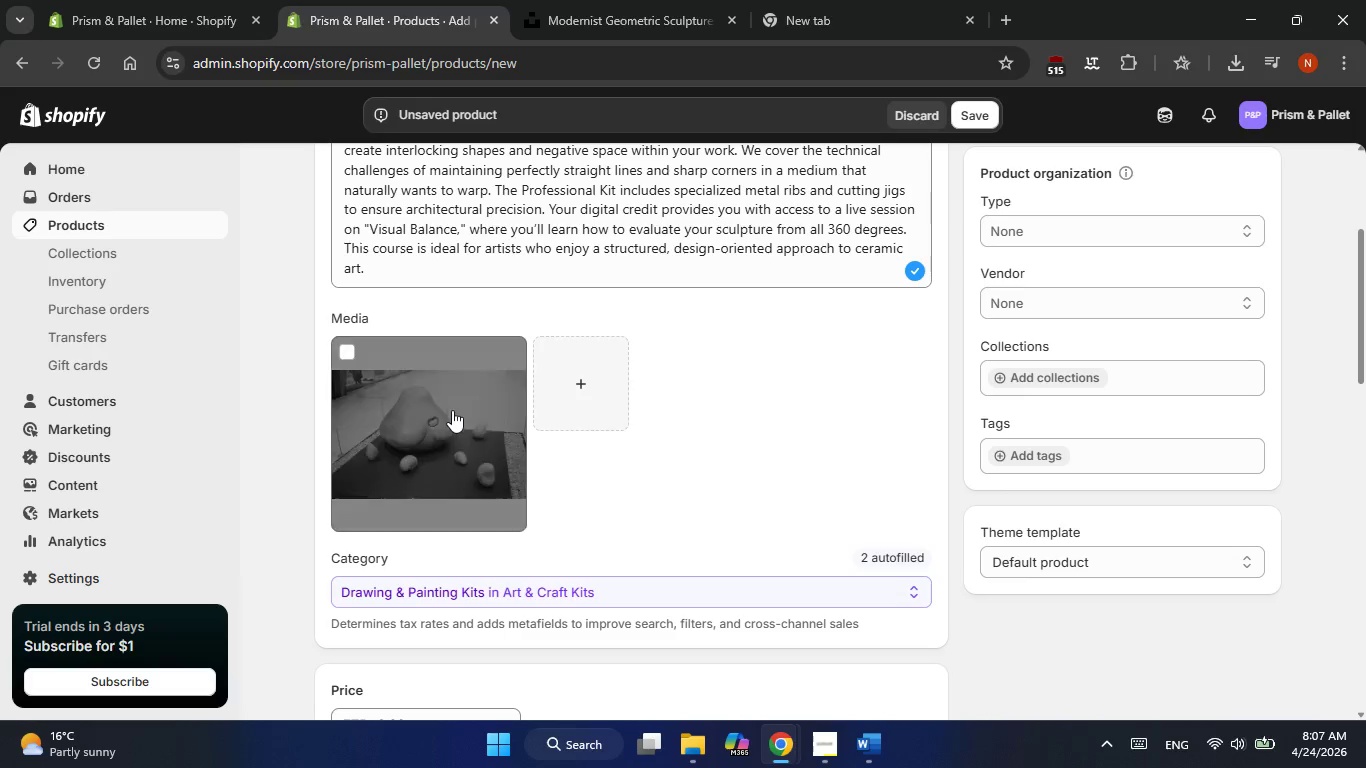 
left_click([452, 410])
 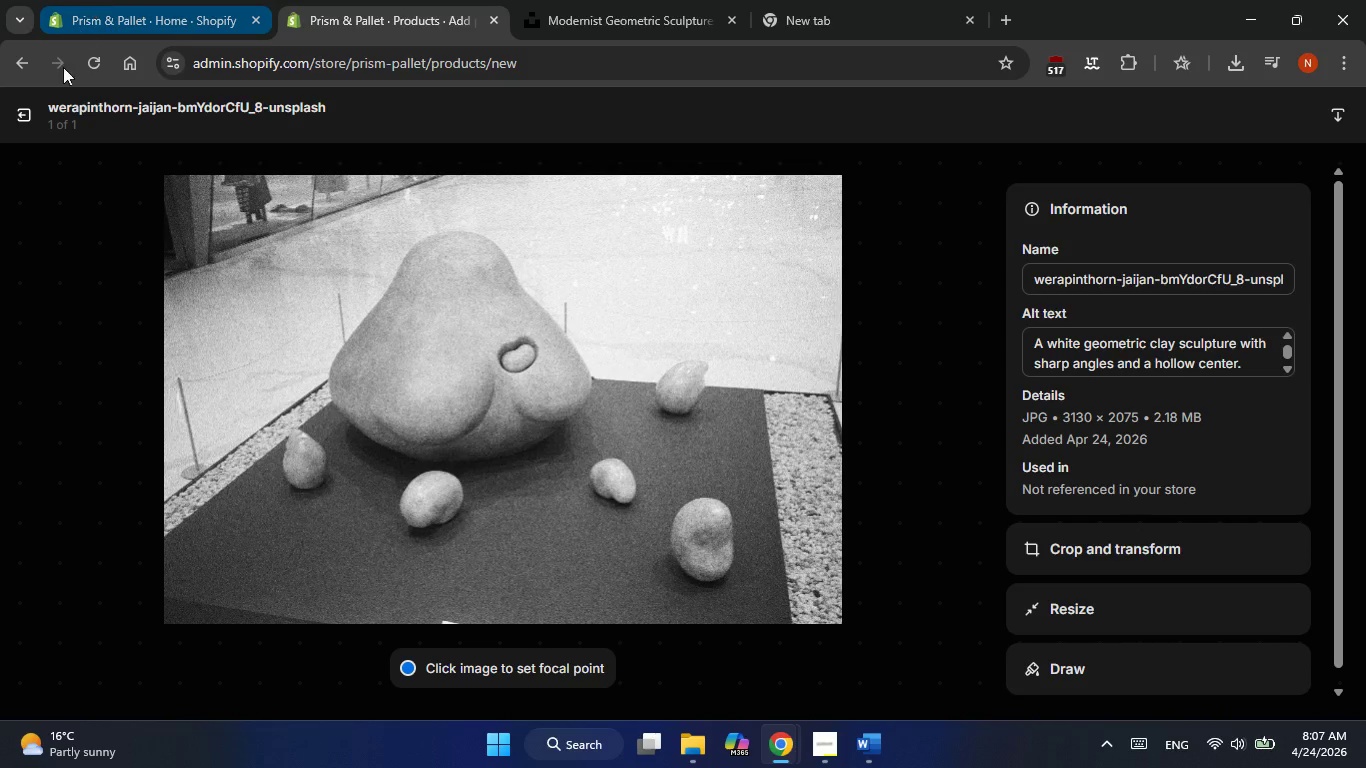 
left_click([27, 113])
 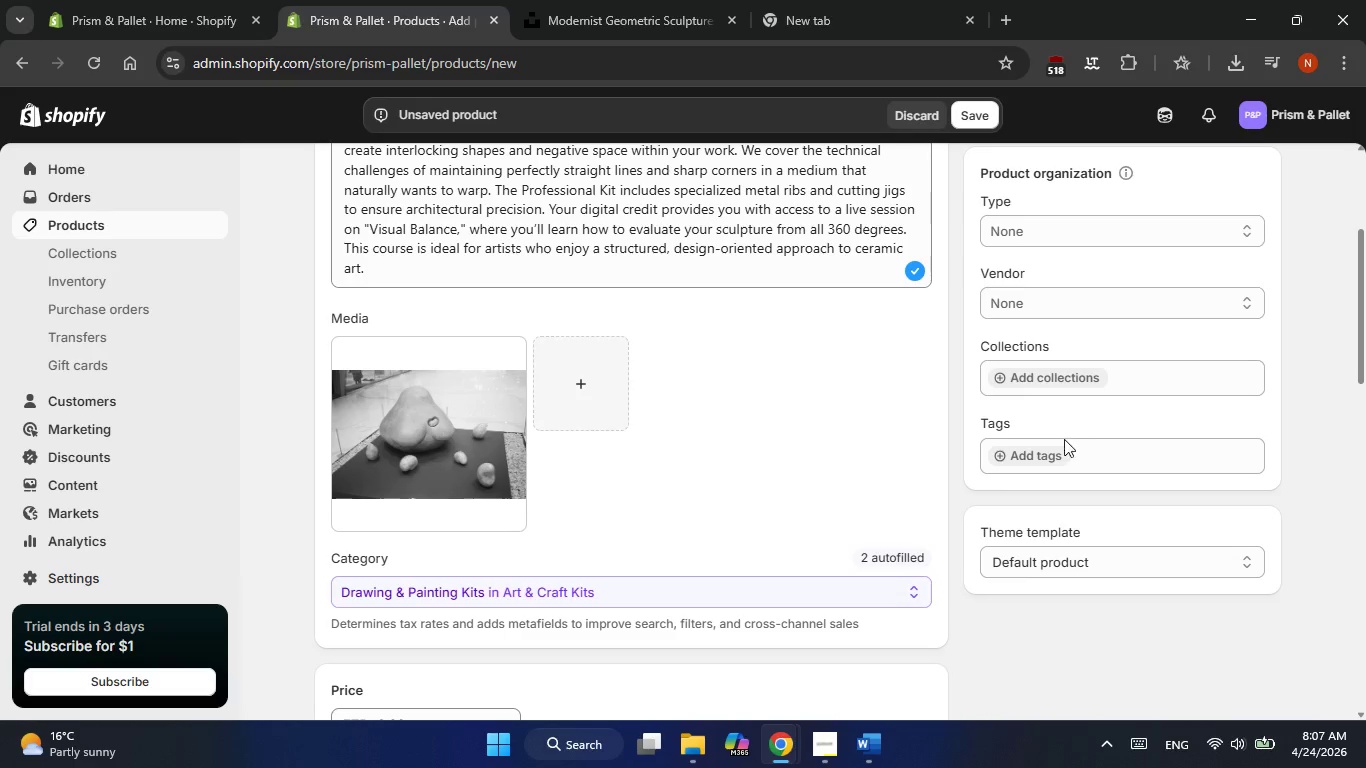 
left_click([1058, 456])
 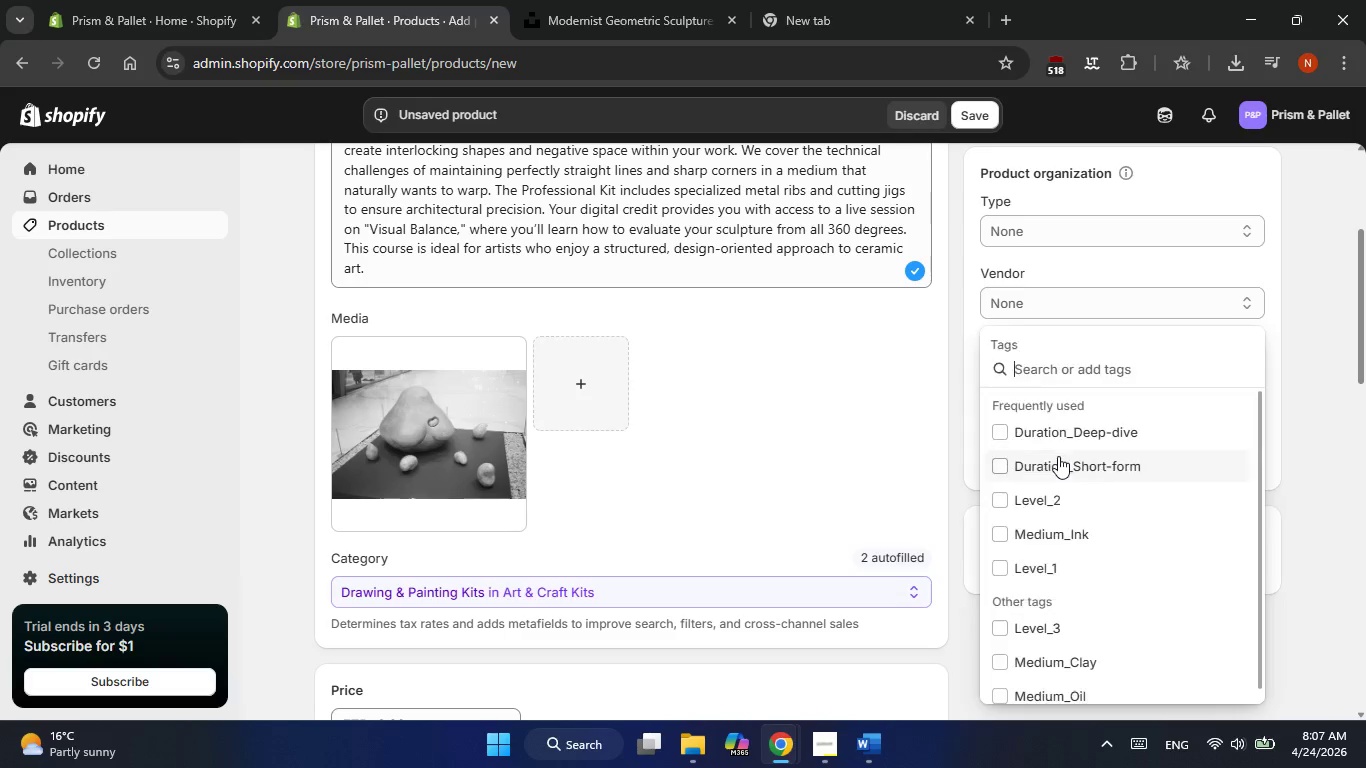 
right_click([1058, 456])
 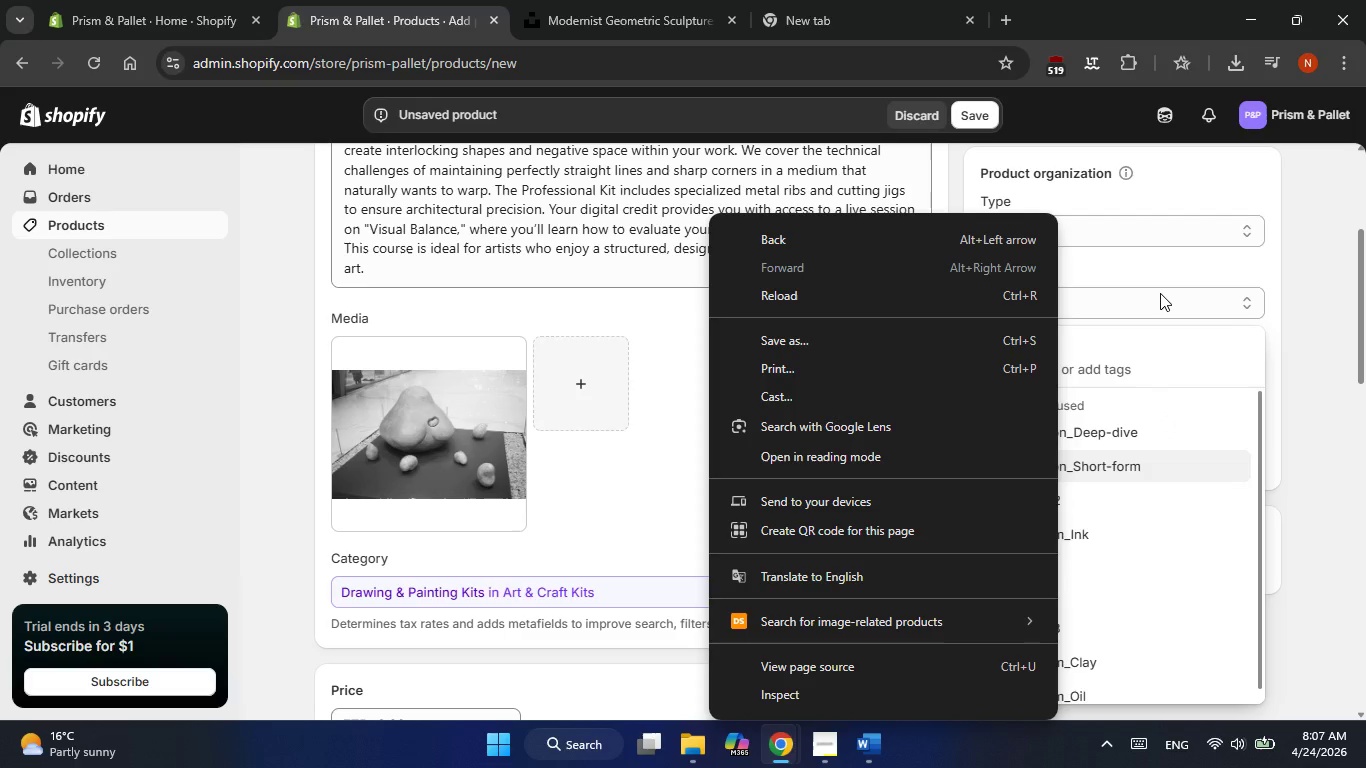 
left_click([1314, 352])
 